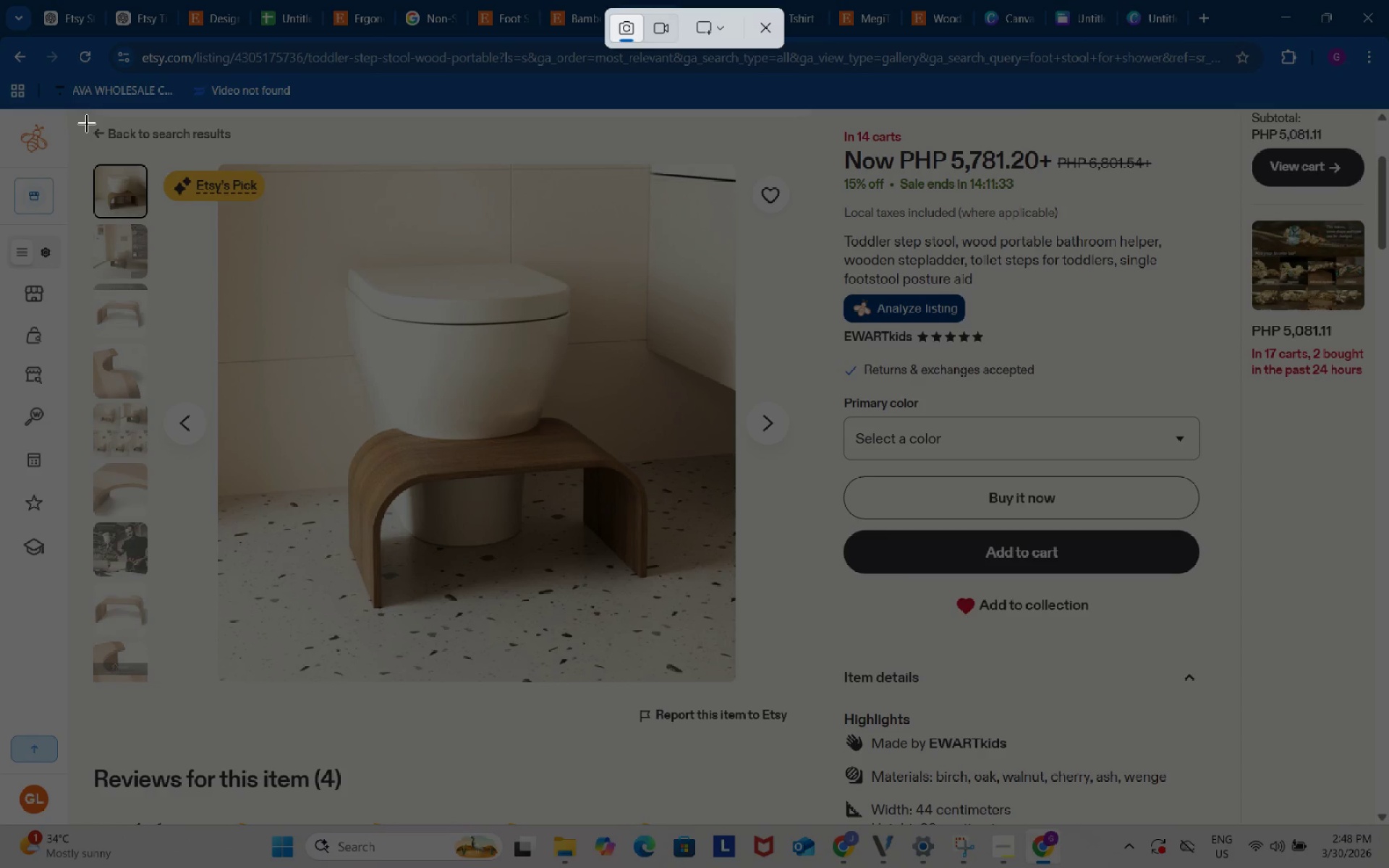 
left_click_drag(start_coordinate=[77, 118], to_coordinate=[1244, 692])
 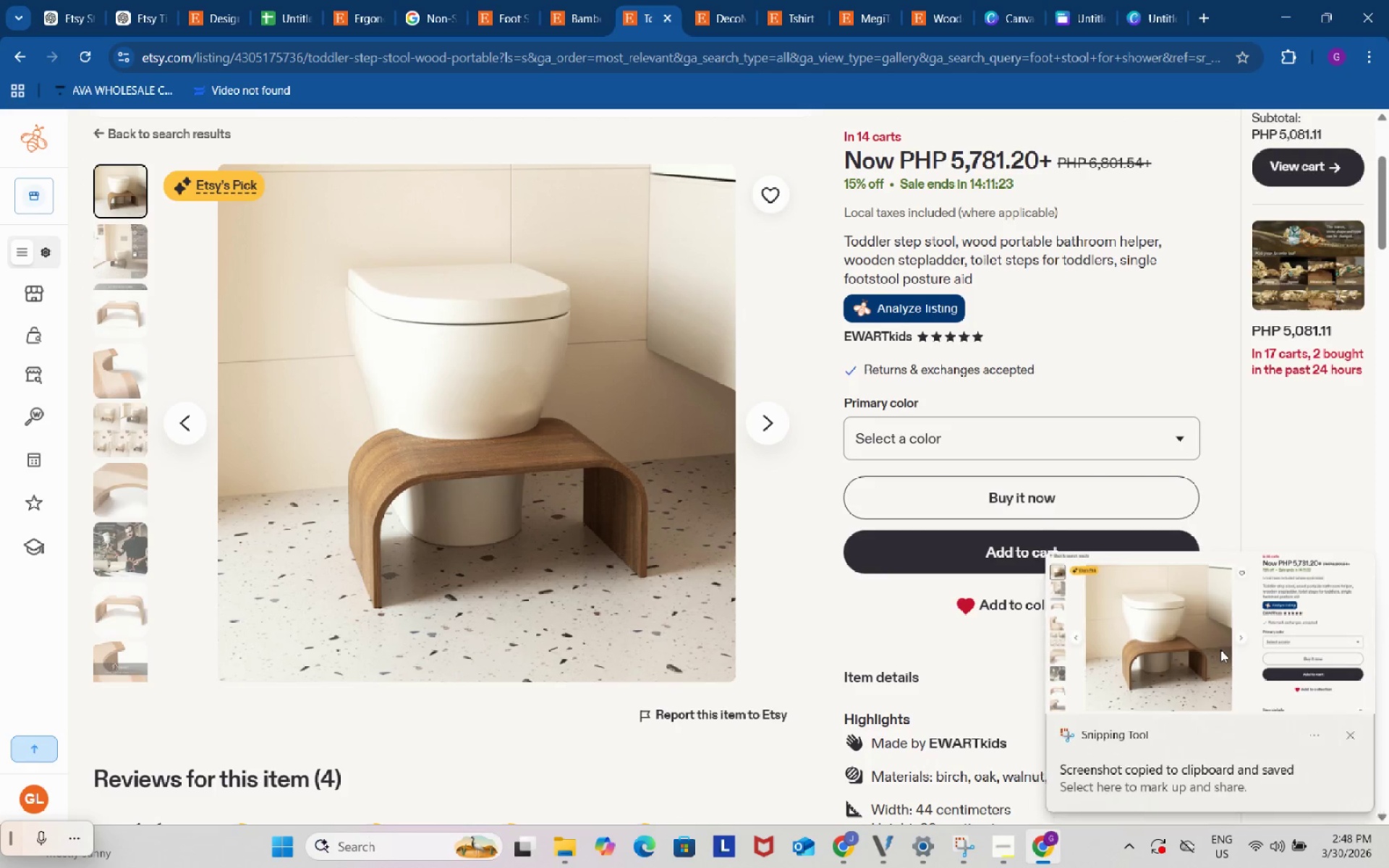 
left_click([1211, 672])
 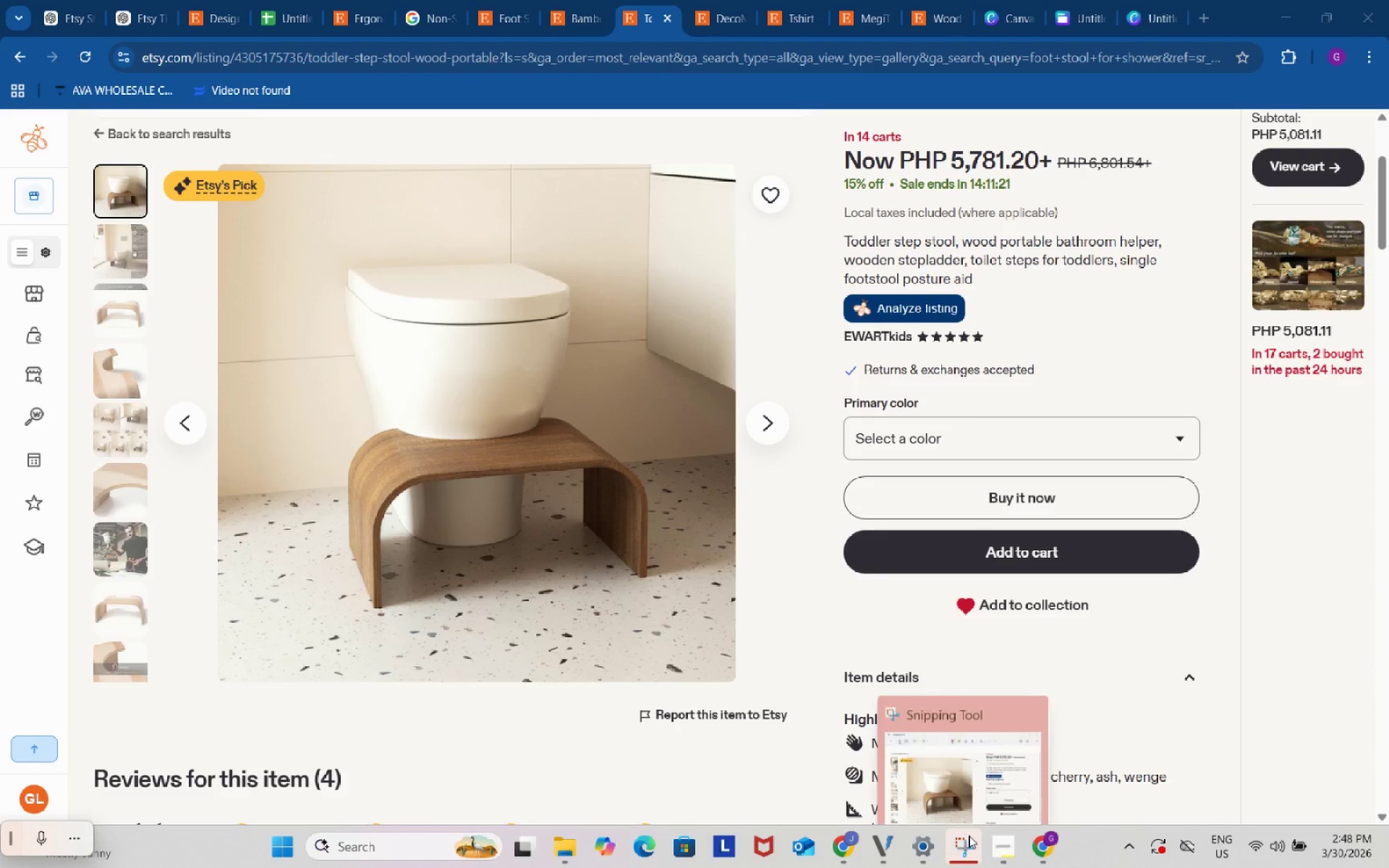 
left_click([949, 749])
 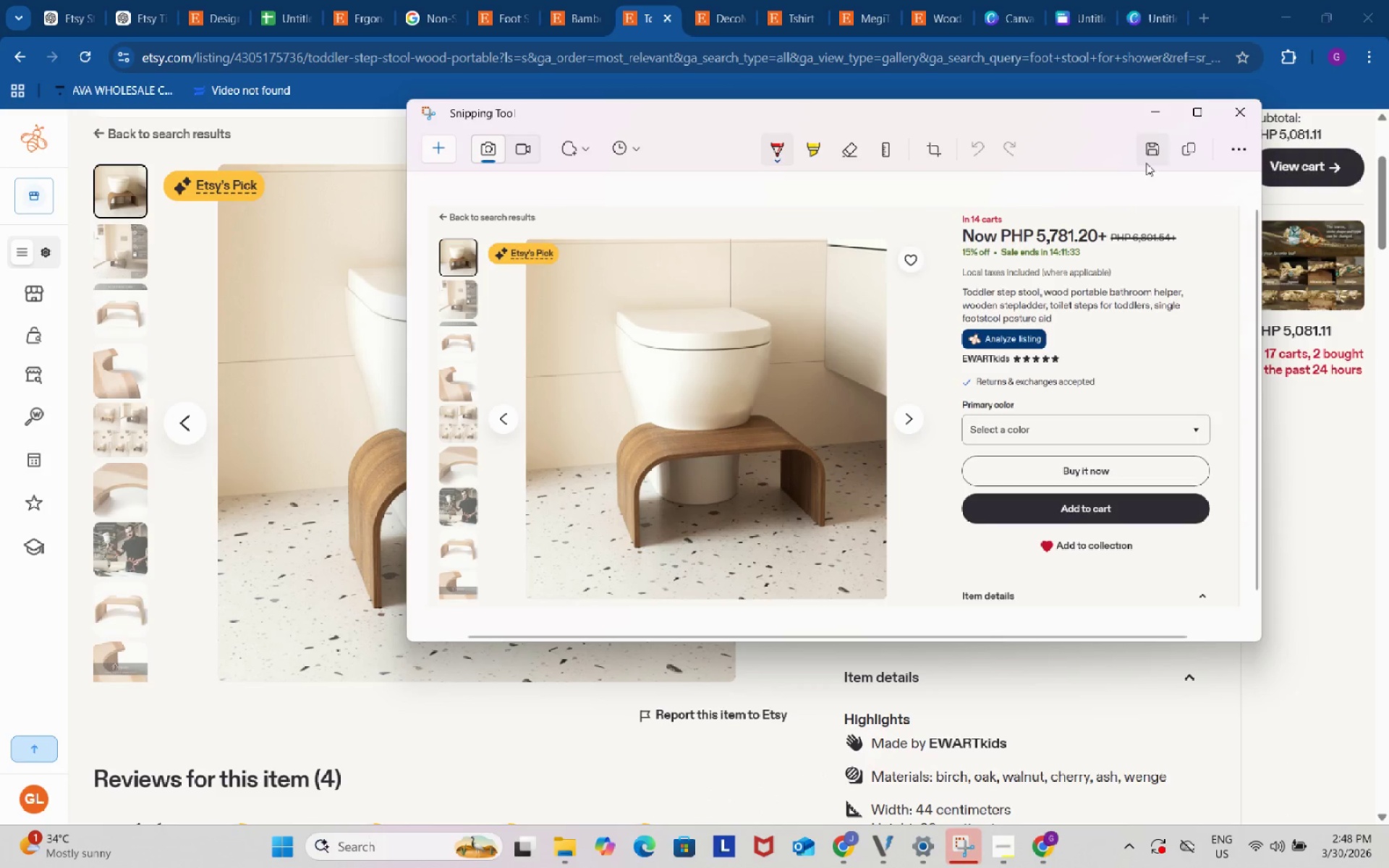 
left_click([1152, 152])
 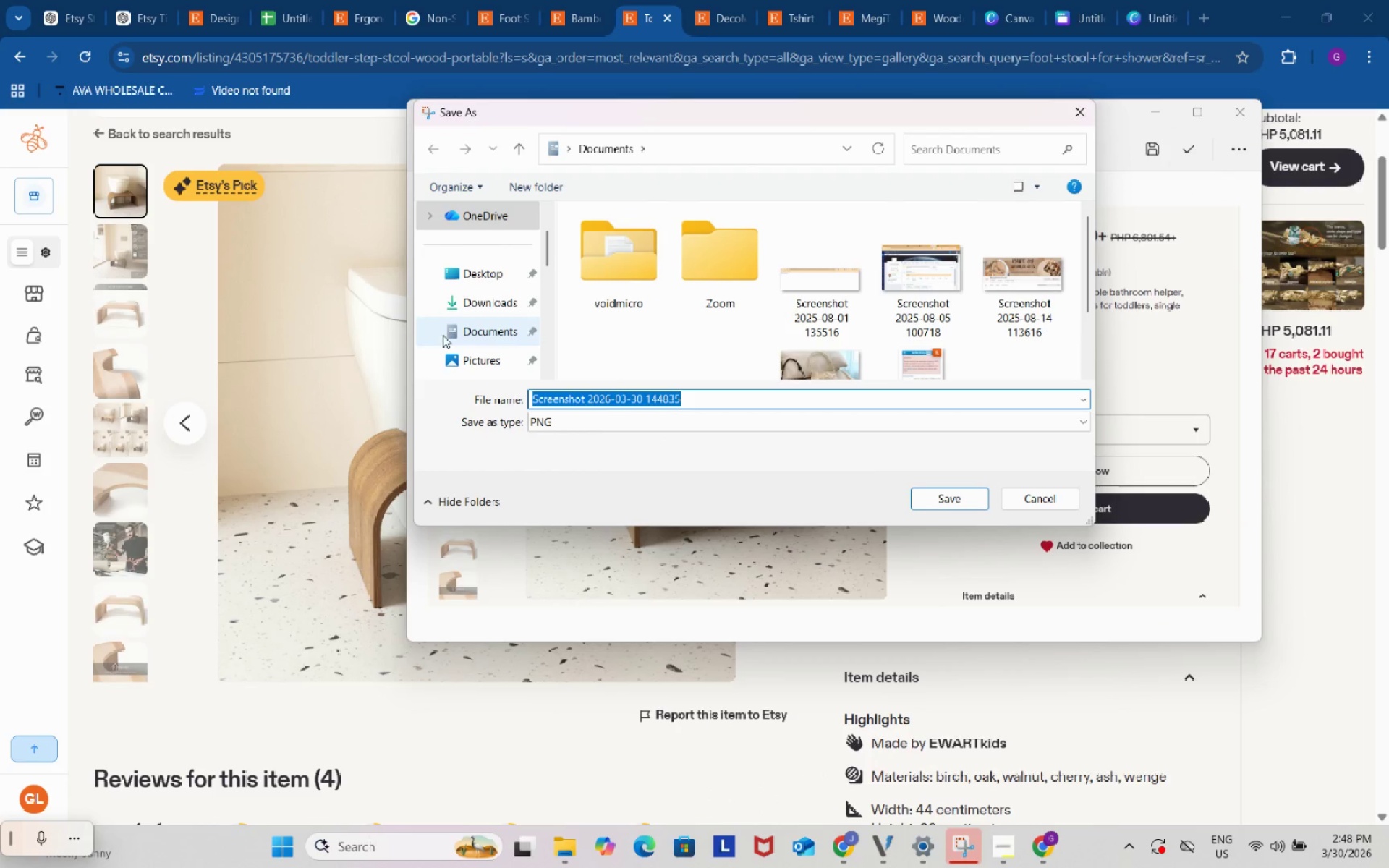 
left_click([494, 297])
 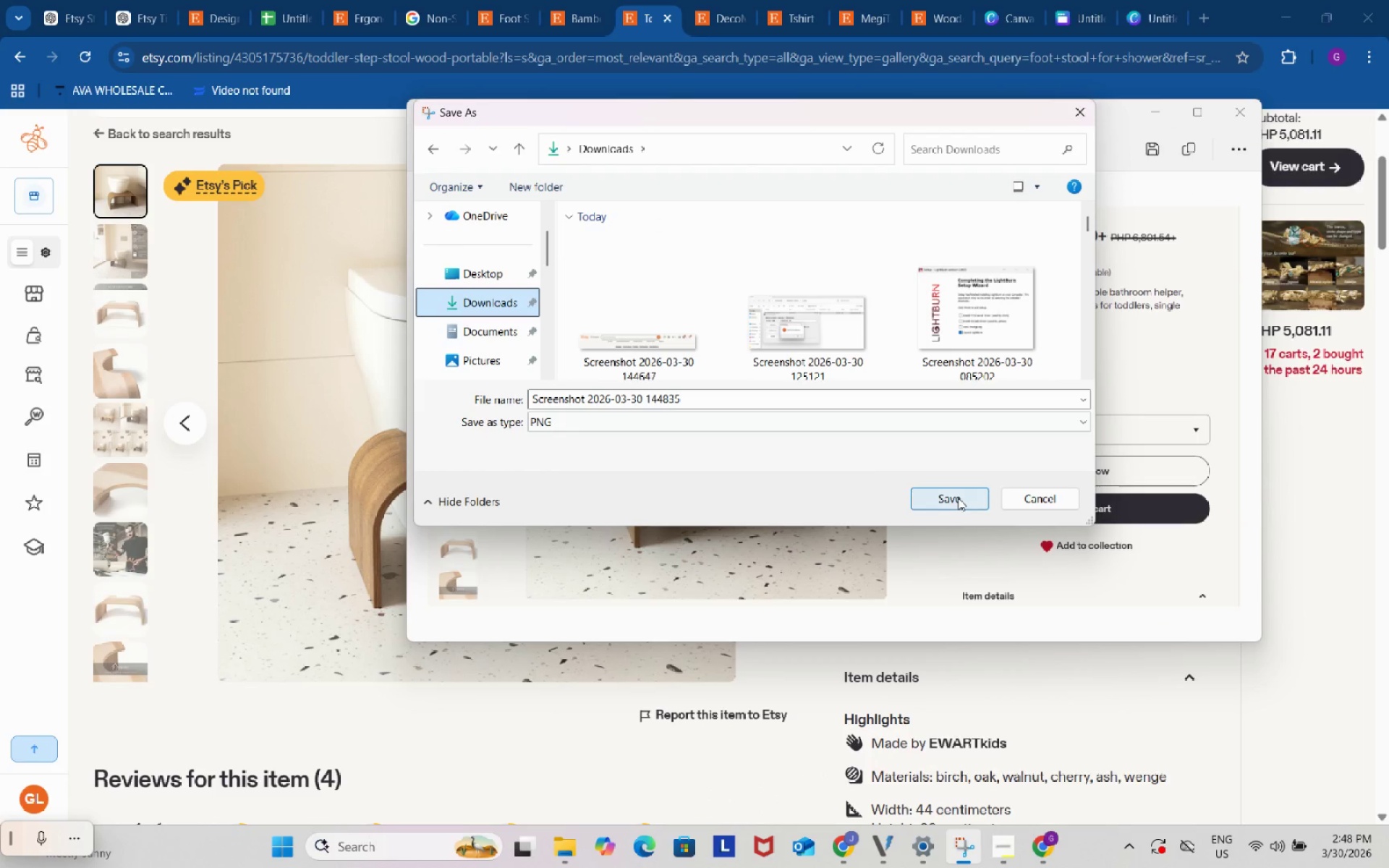 
left_click([958, 498])
 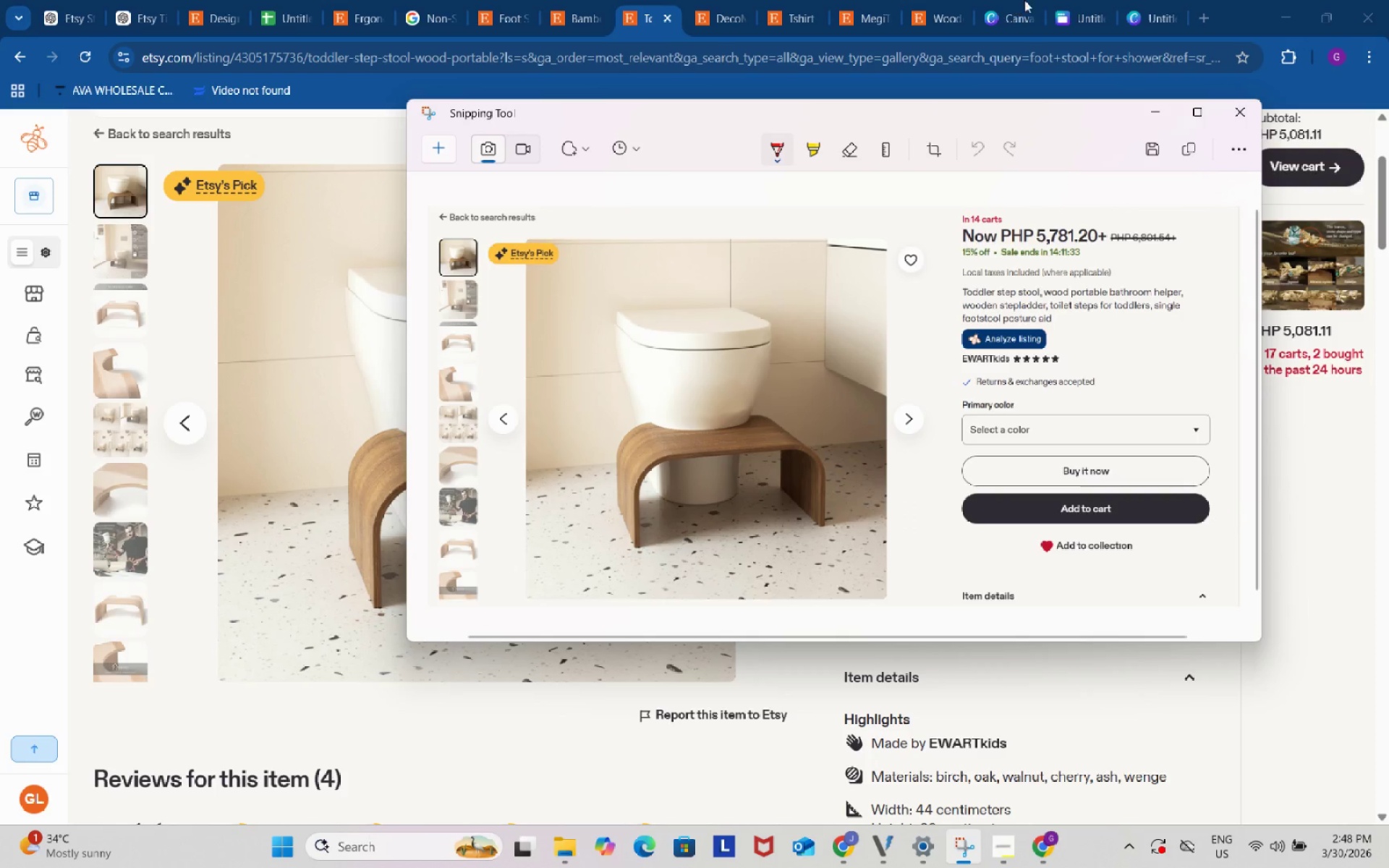 
left_click([1074, 0])
 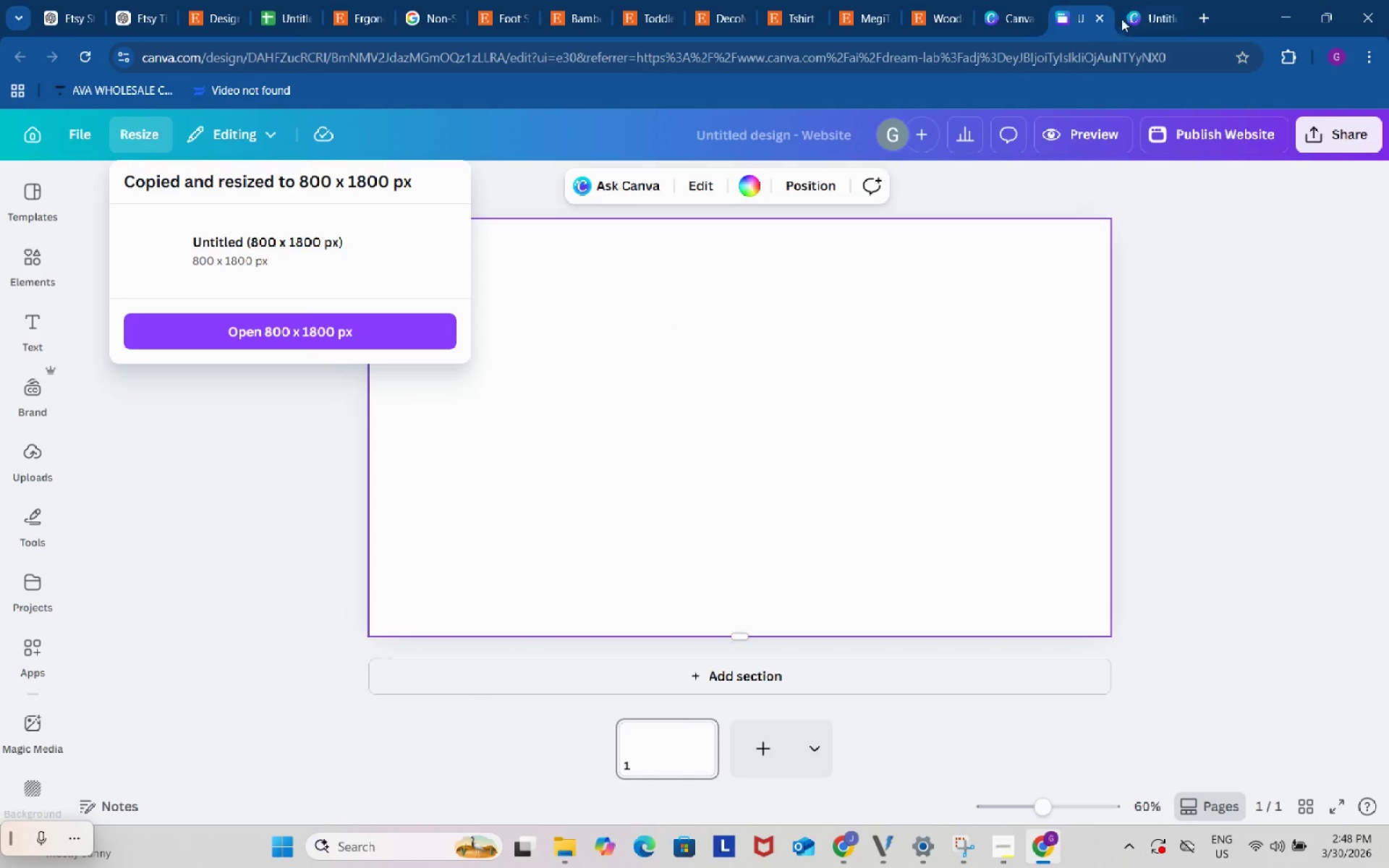 
left_click([1146, 0])
 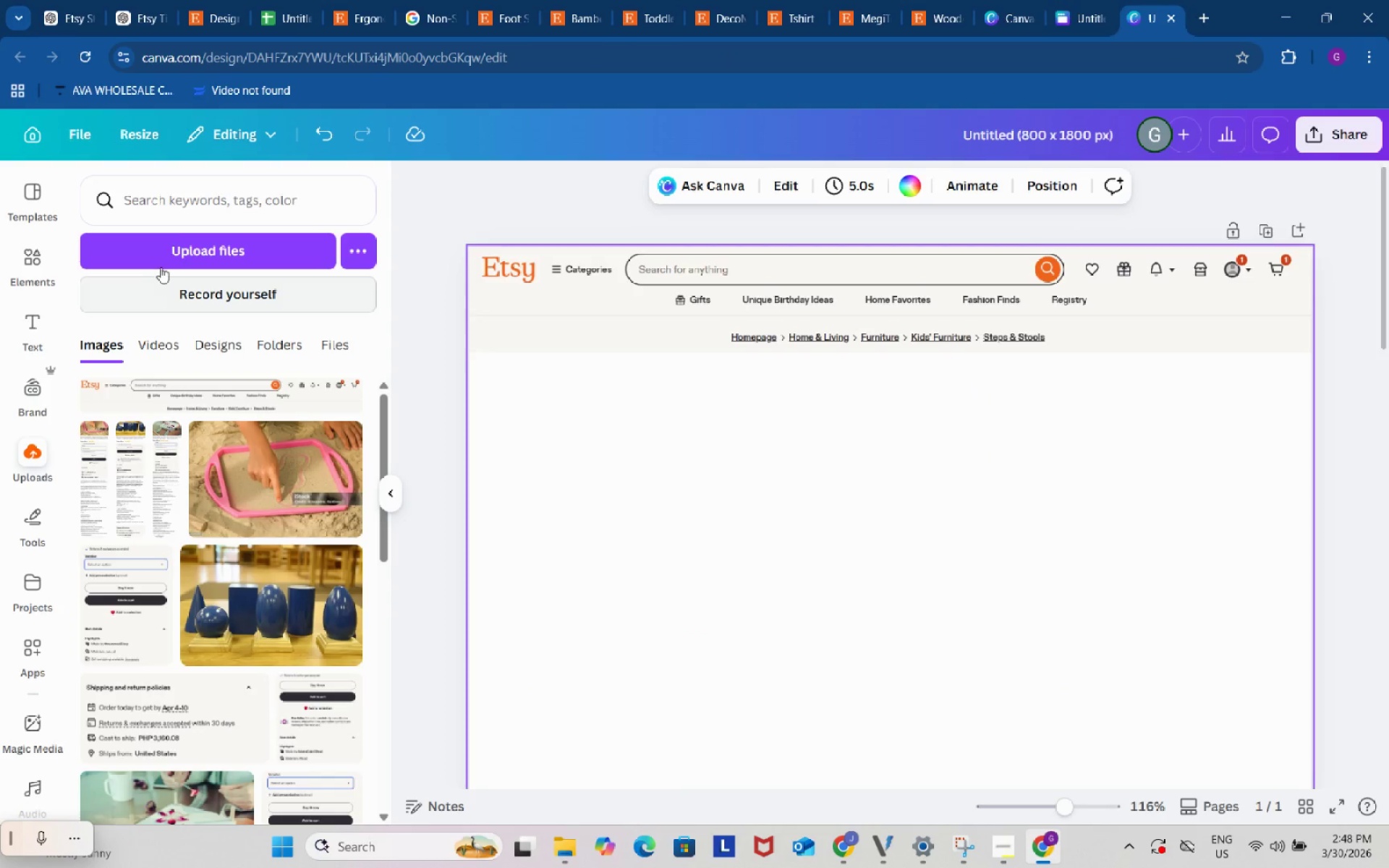 
left_click([185, 245])
 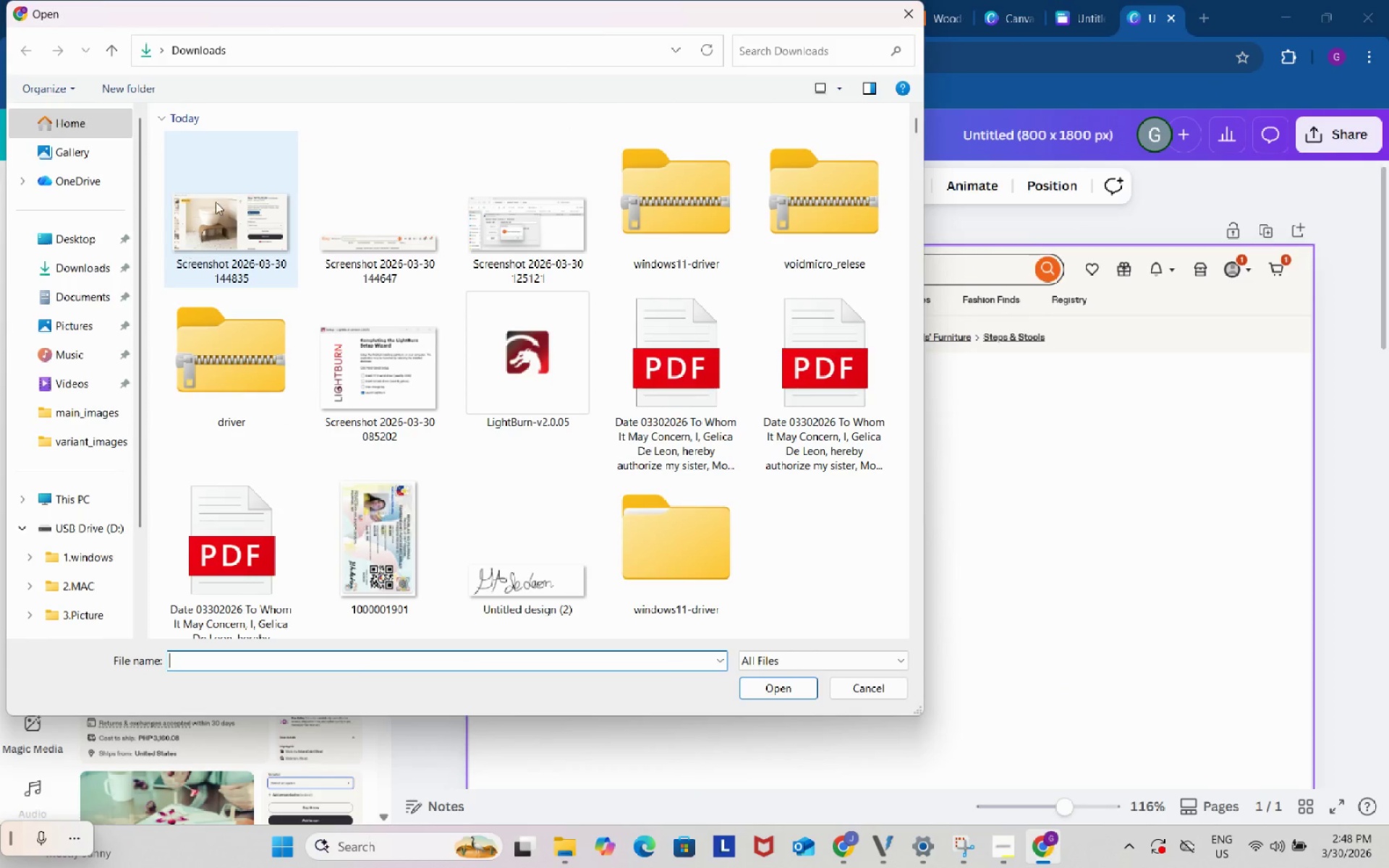 
left_click([228, 193])
 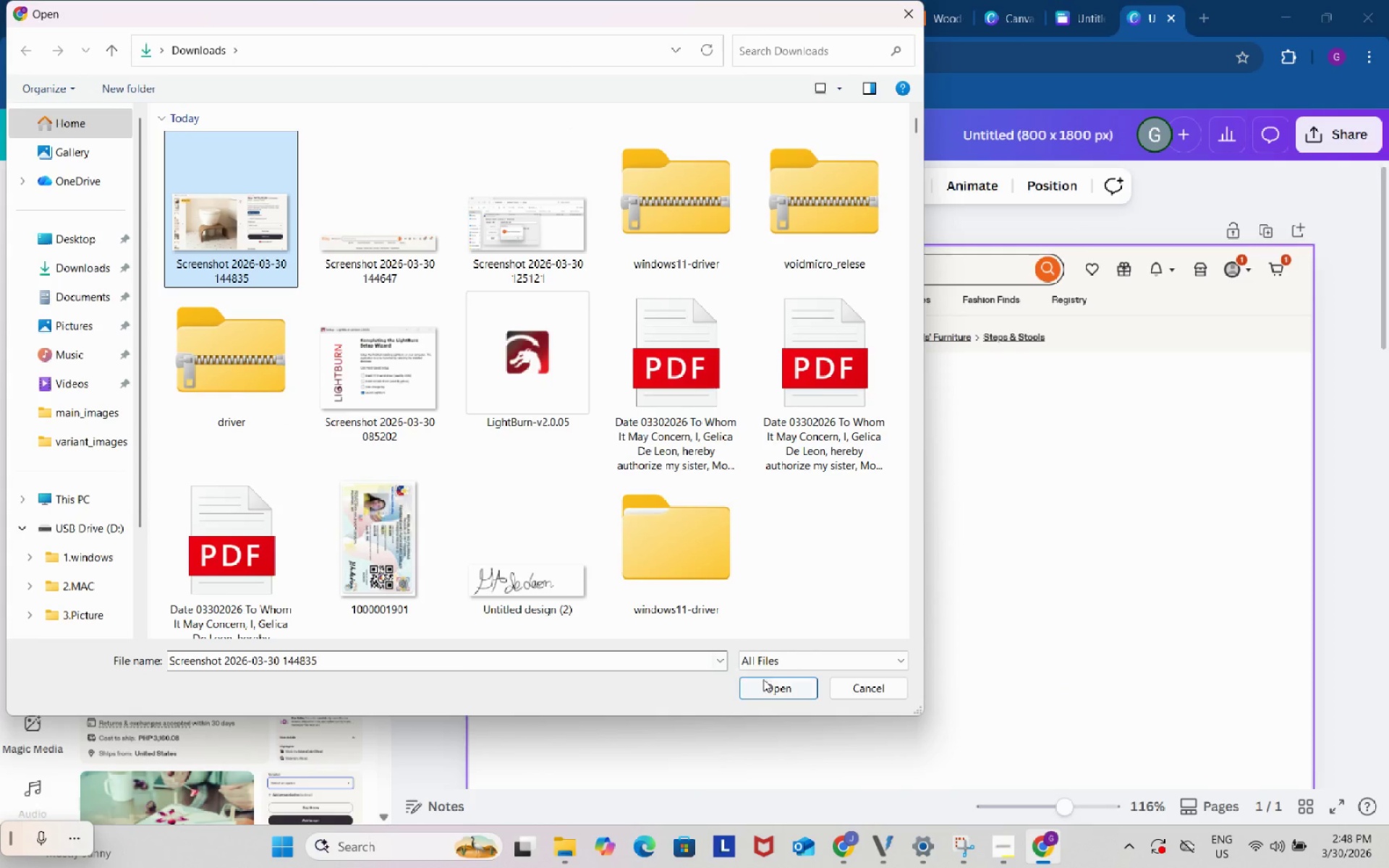 
left_click([768, 682])
 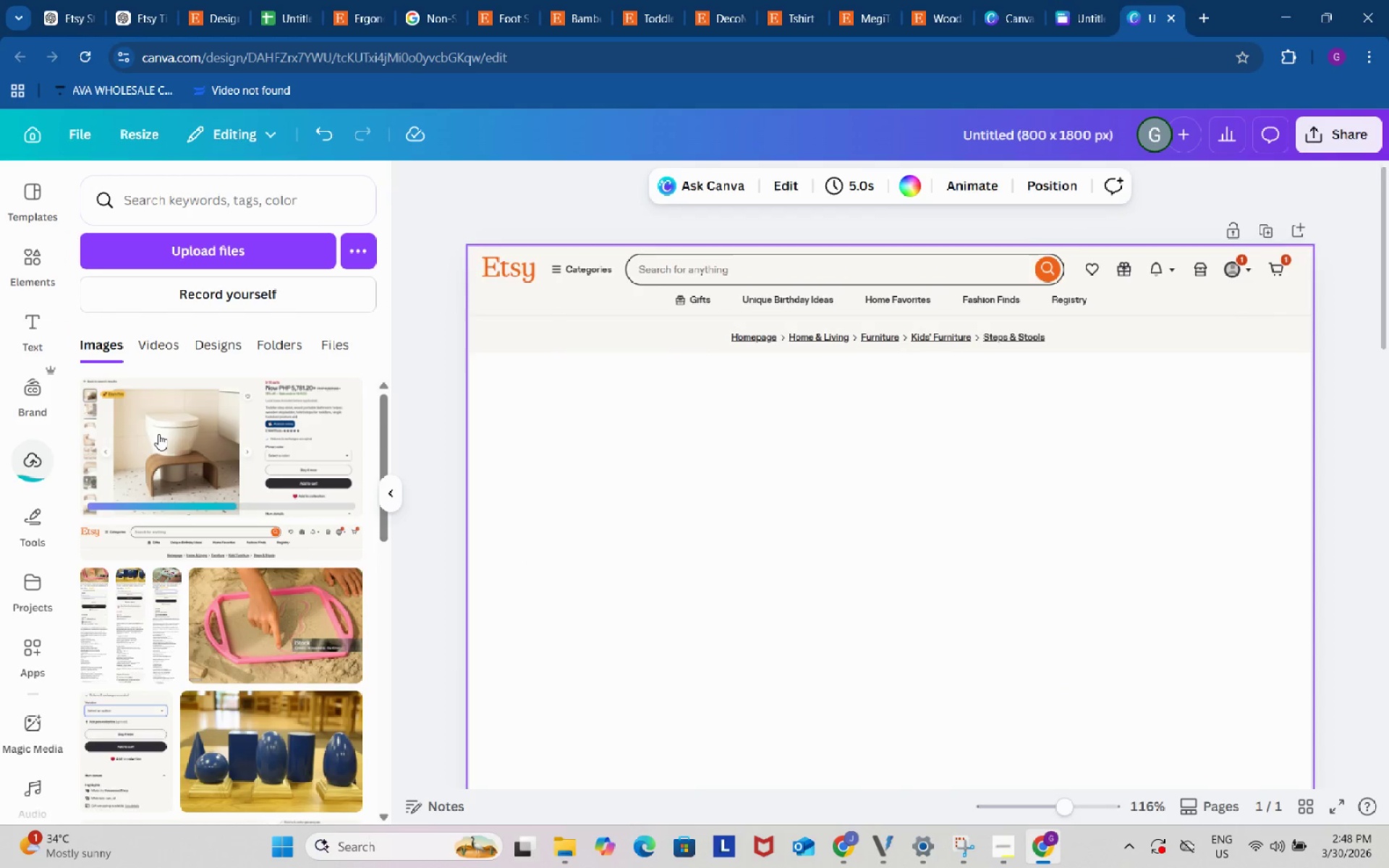 
left_click([158, 434])
 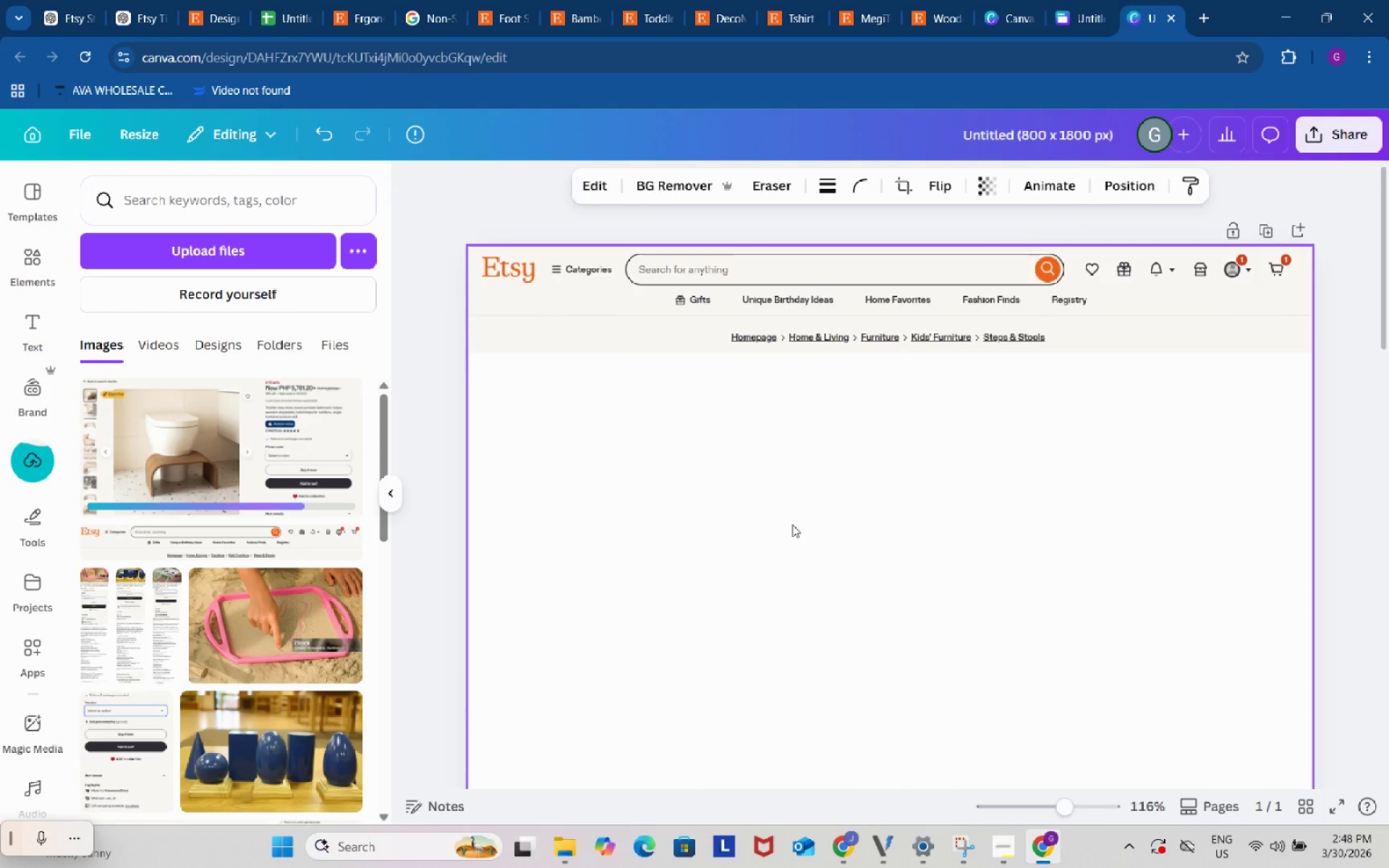 
scroll: coordinate [744, 594], scroll_direction: down, amount: 1.0
 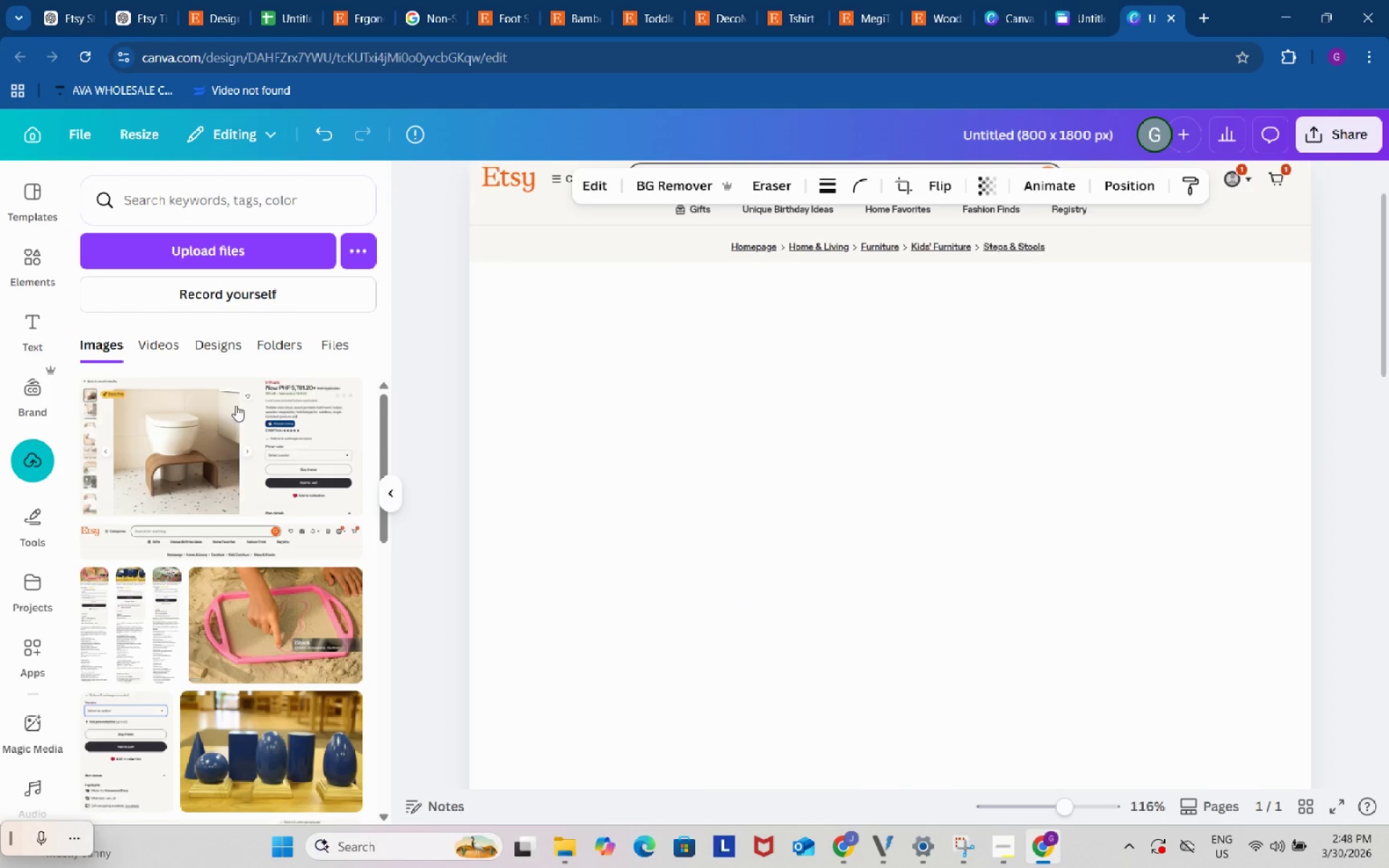 
left_click([207, 422])
 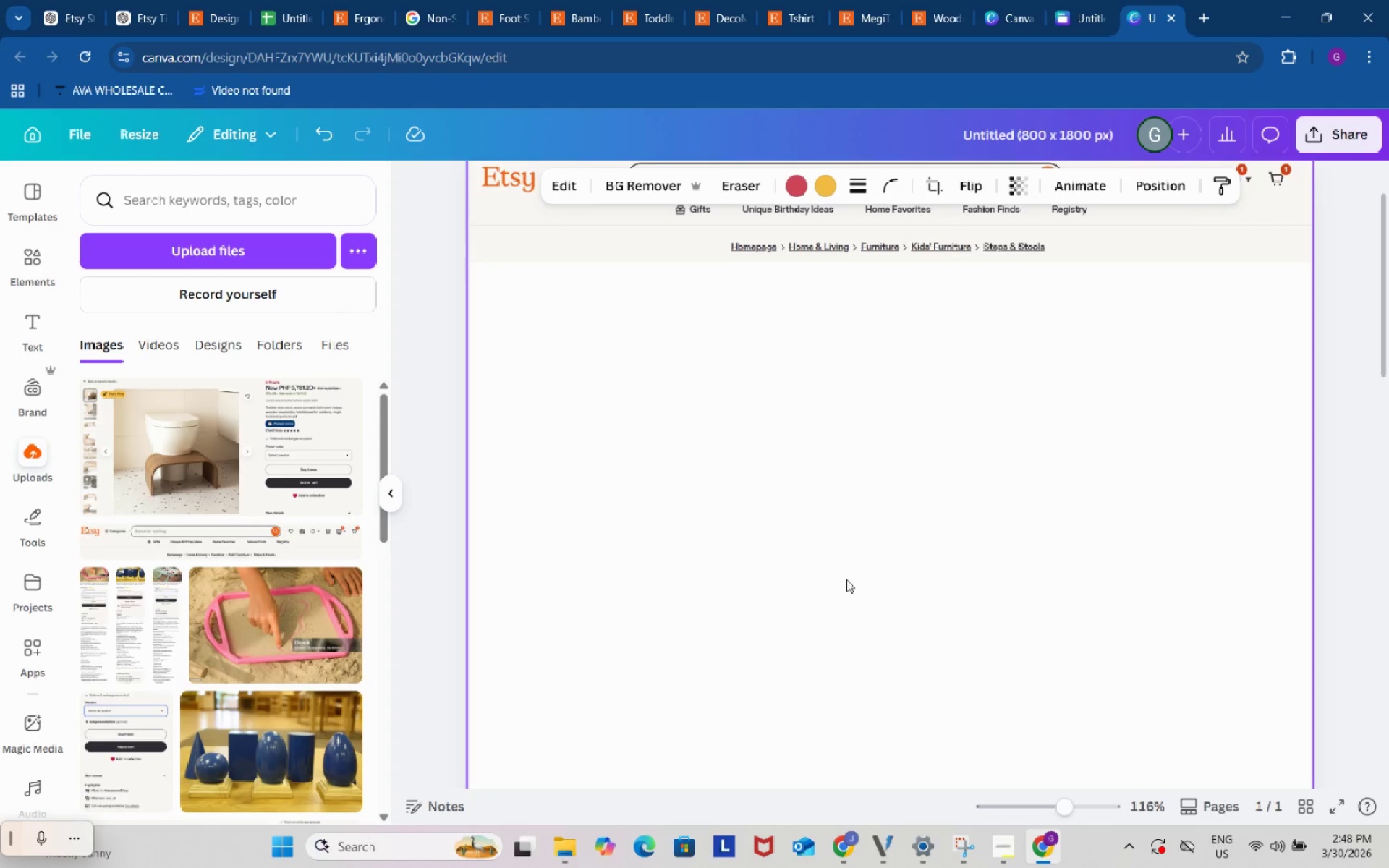 
scroll: coordinate [848, 585], scroll_direction: up, amount: 1.0
 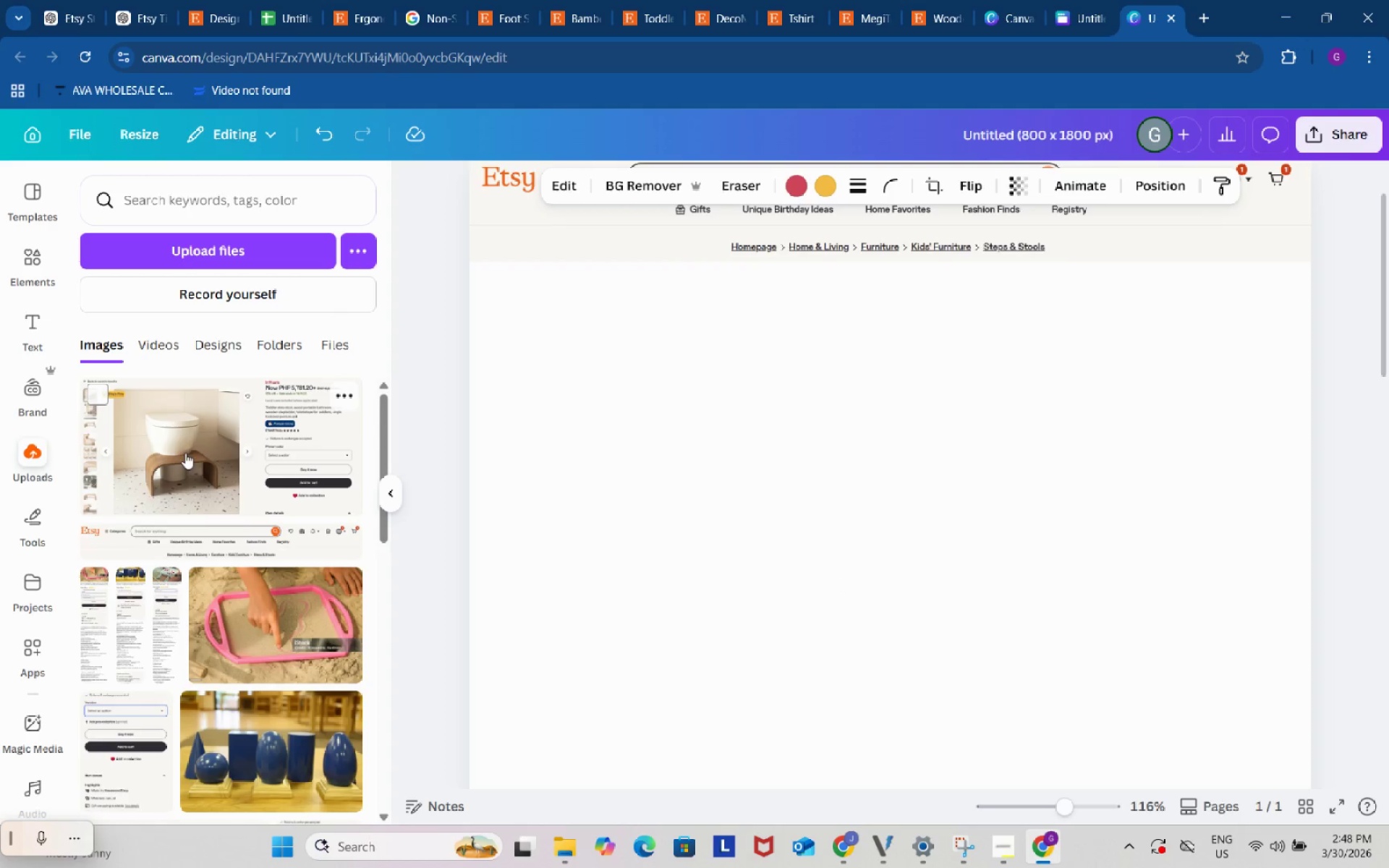 
left_click([184, 448])
 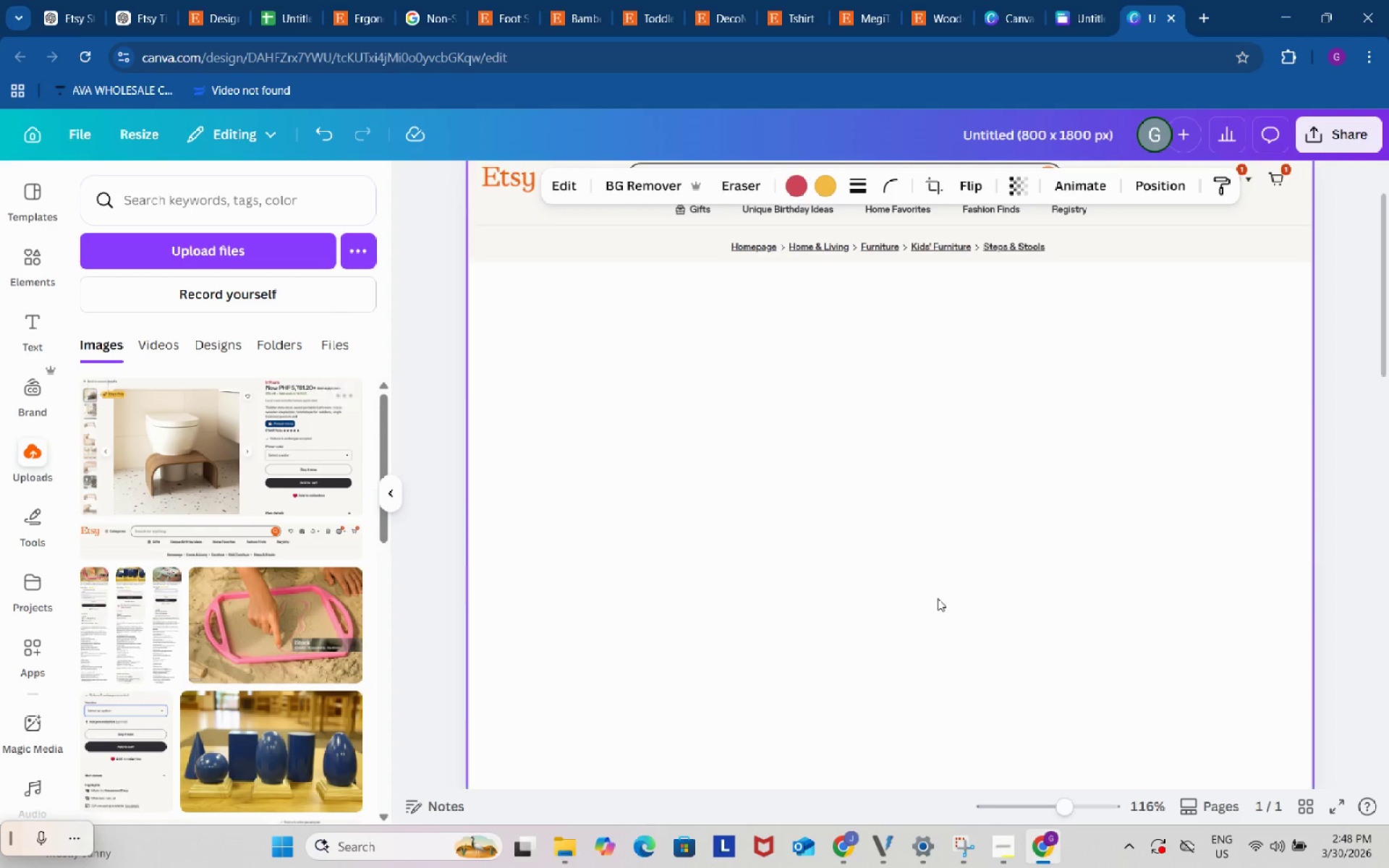 
scroll: coordinate [938, 598], scroll_direction: down, amount: 7.0
 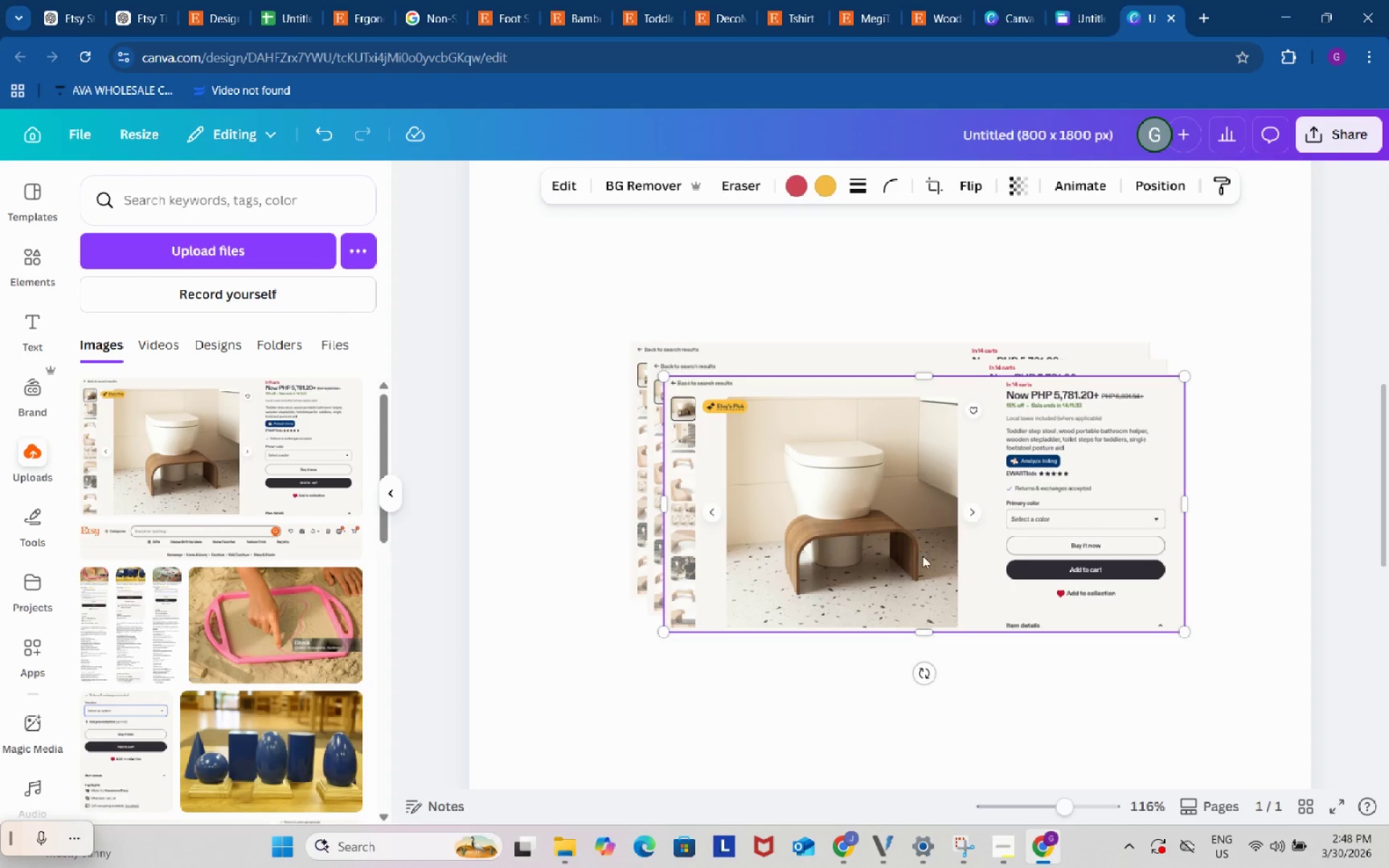 
left_click([922, 542])
 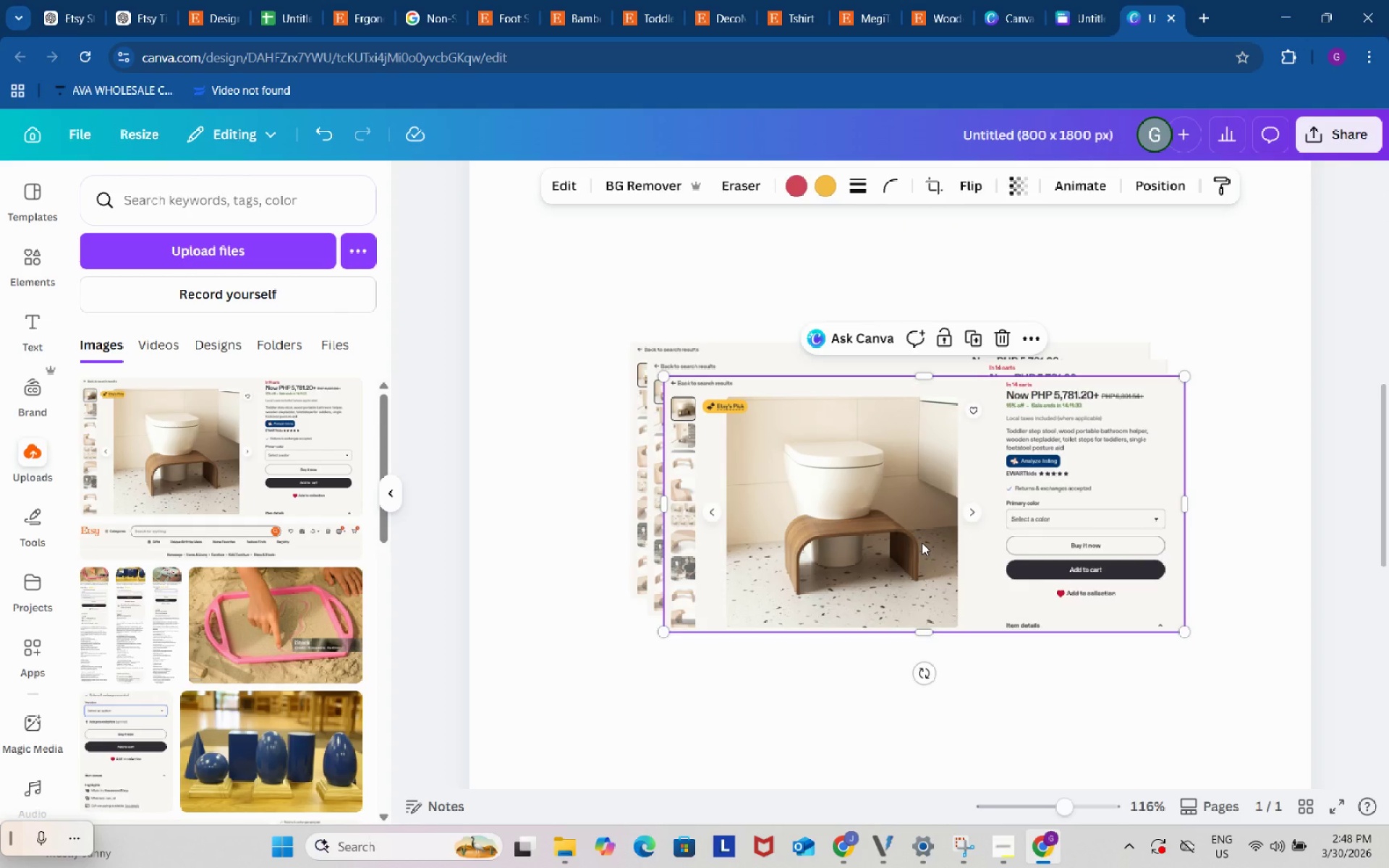 
key(Backspace)
 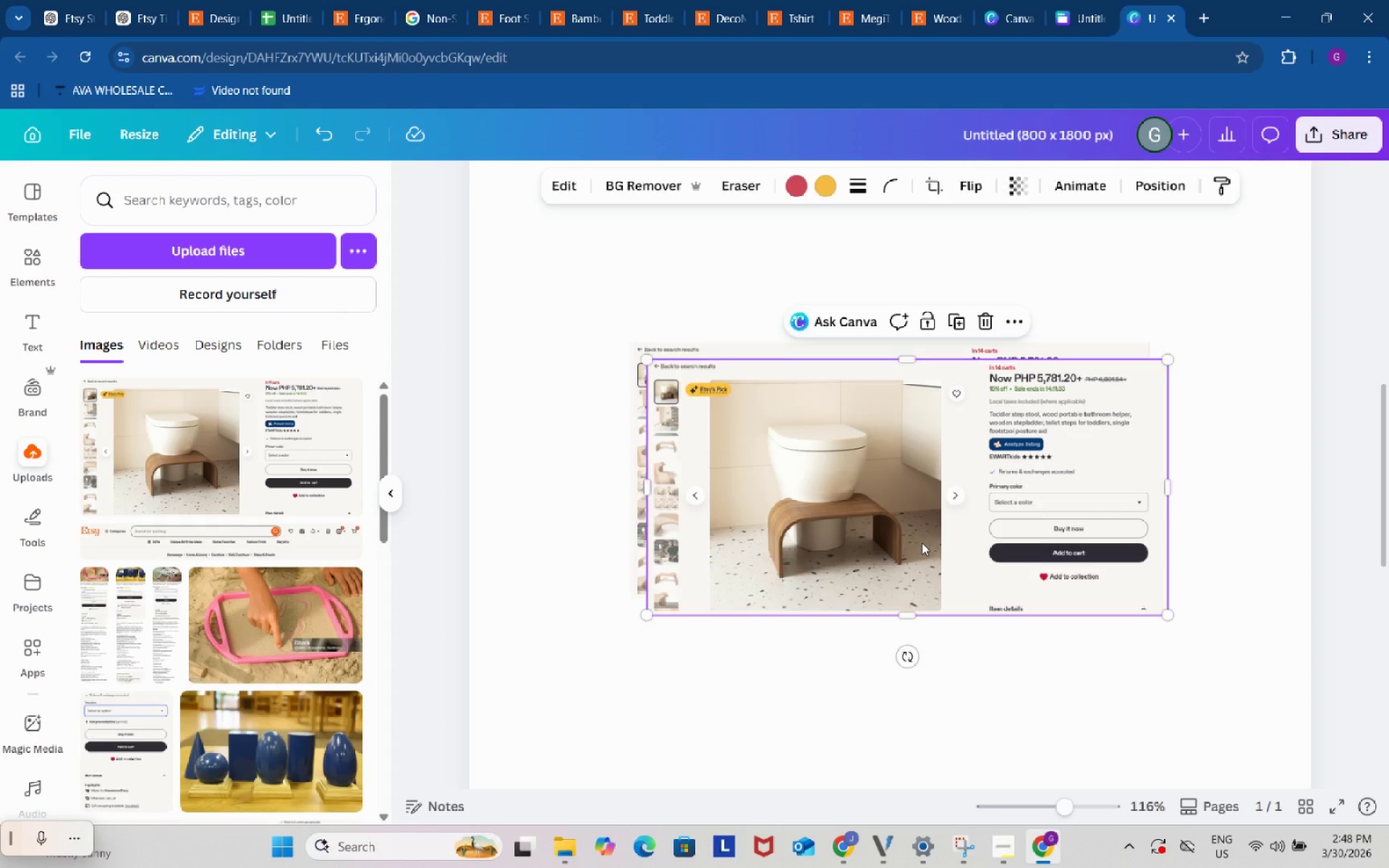 
left_click([922, 542])
 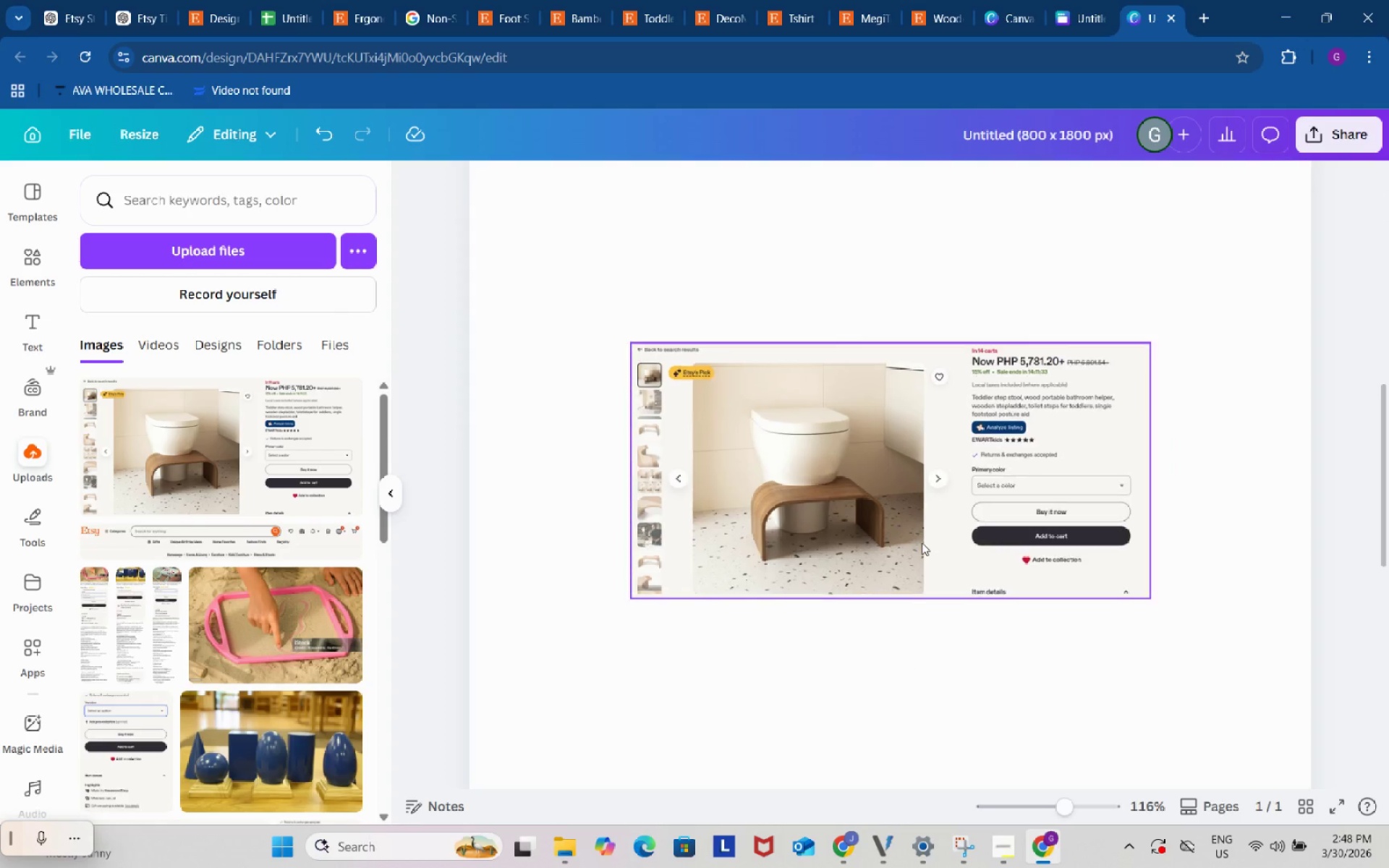 
key(Backspace)
 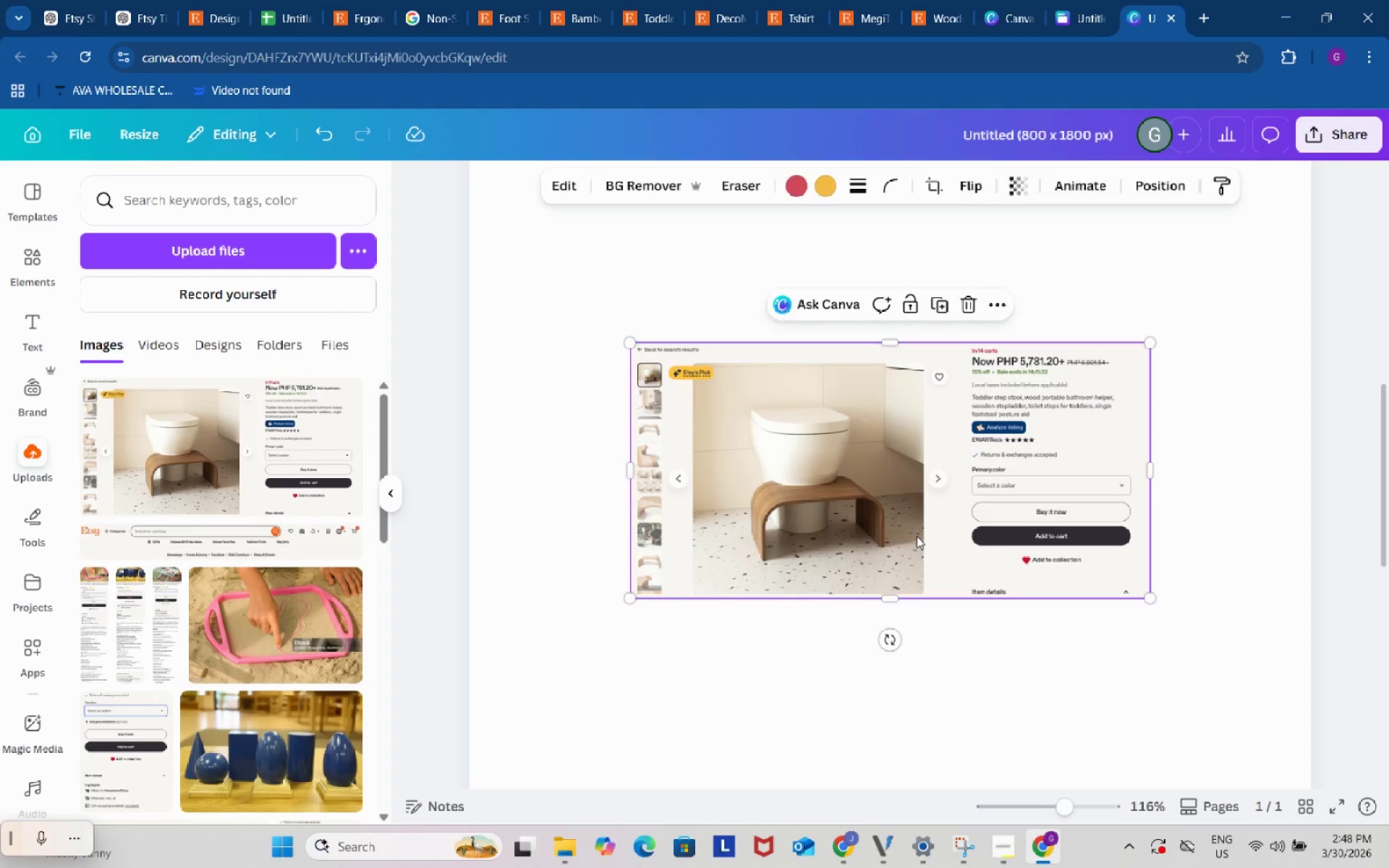 
left_click_drag(start_coordinate=[917, 536], to_coordinate=[802, 387])
 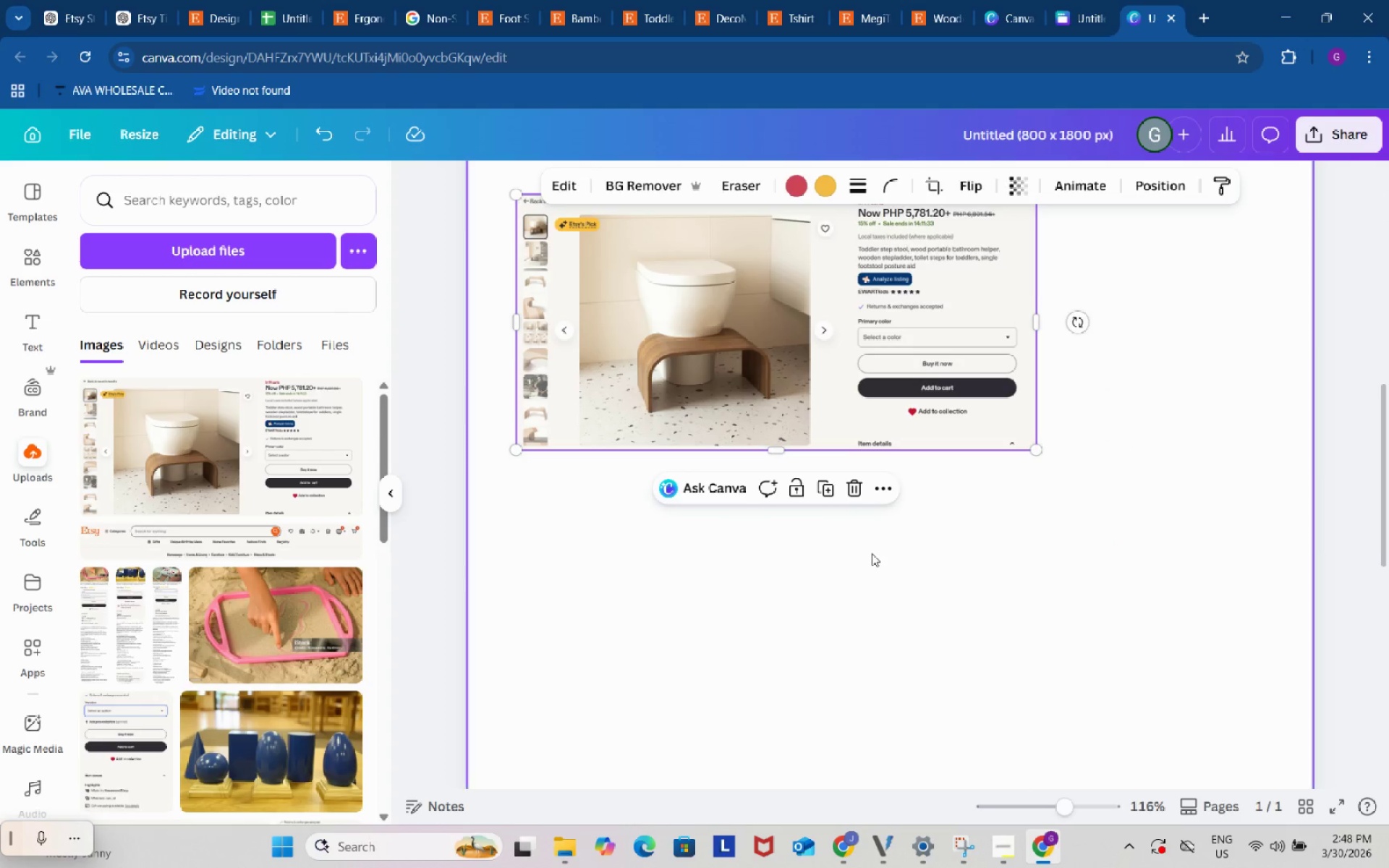 
scroll: coordinate [872, 553], scroll_direction: up, amount: 3.0
 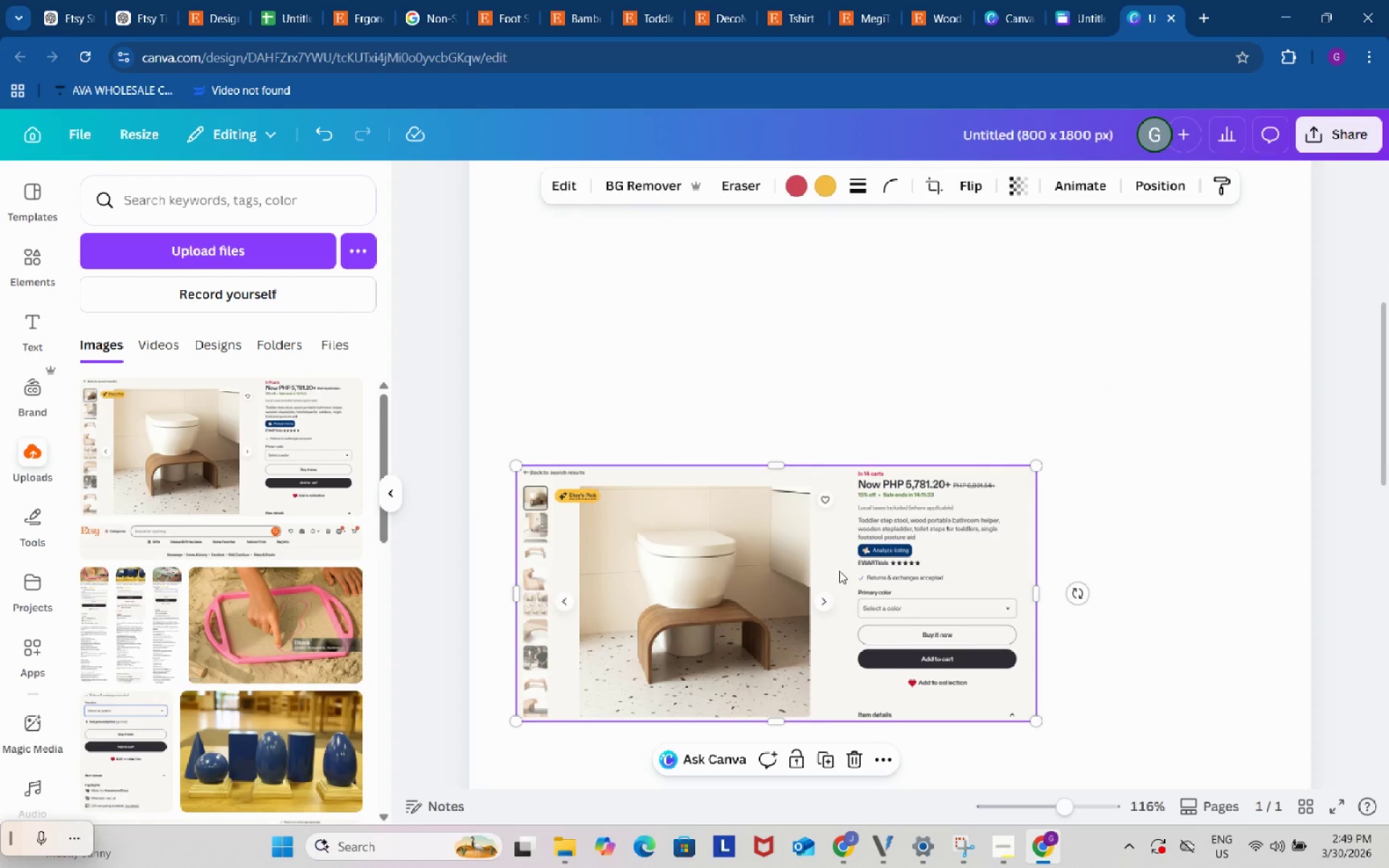 
left_click_drag(start_coordinate=[836, 571], to_coordinate=[820, 405])
 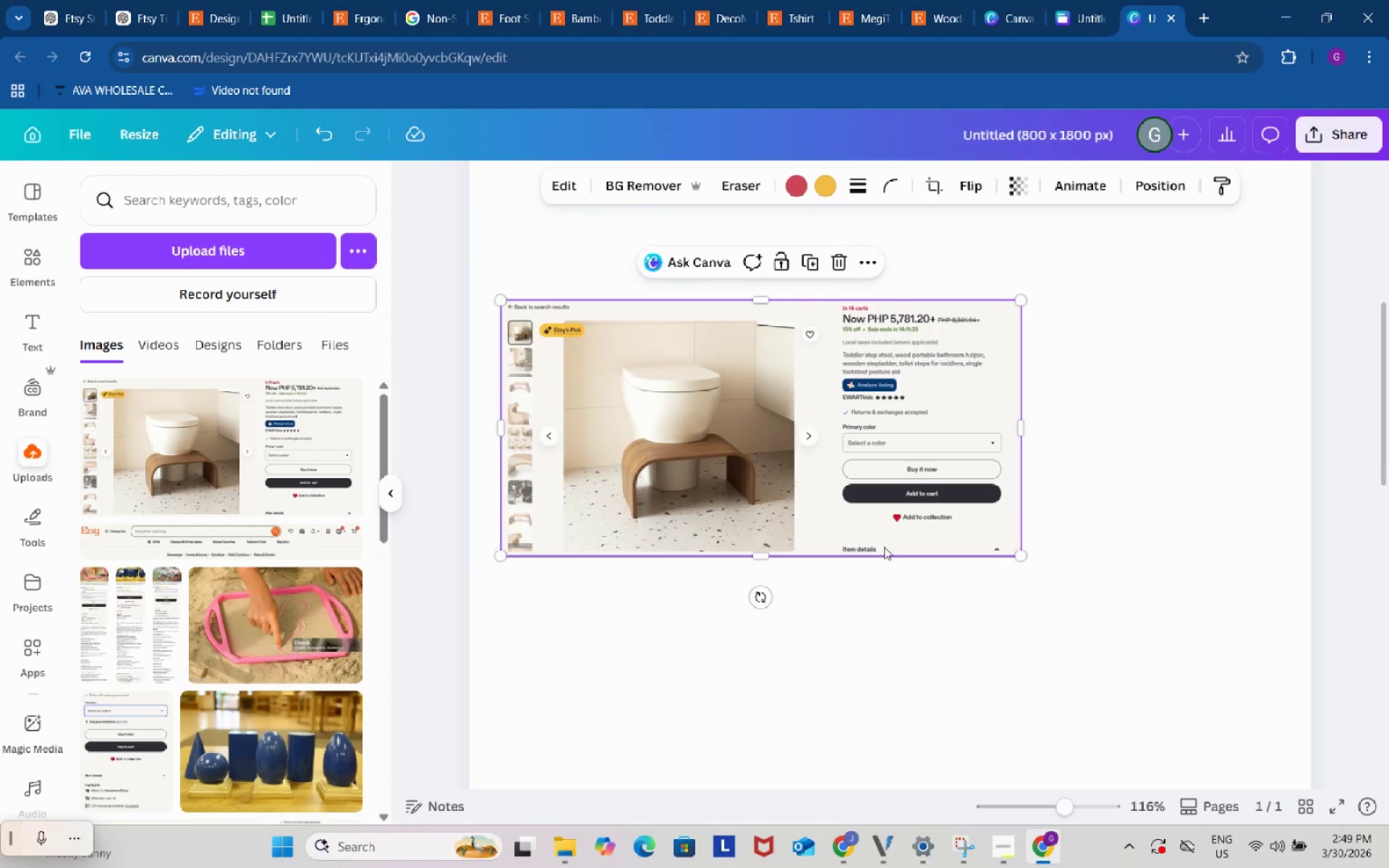 
left_click_drag(start_coordinate=[815, 637], to_coordinate=[815, 363])
 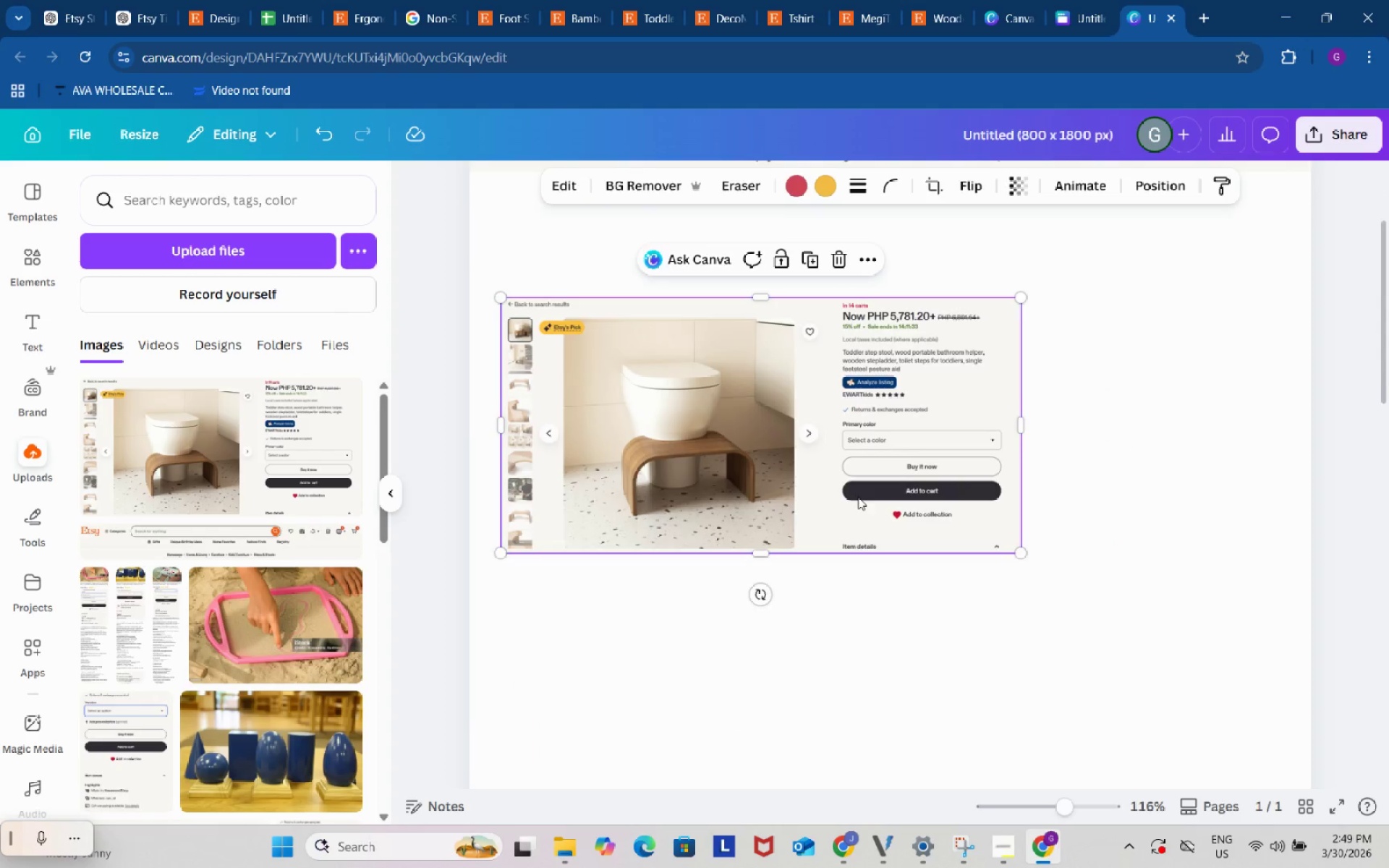 
scroll: coordinate [898, 562], scroll_direction: up, amount: 3.0
 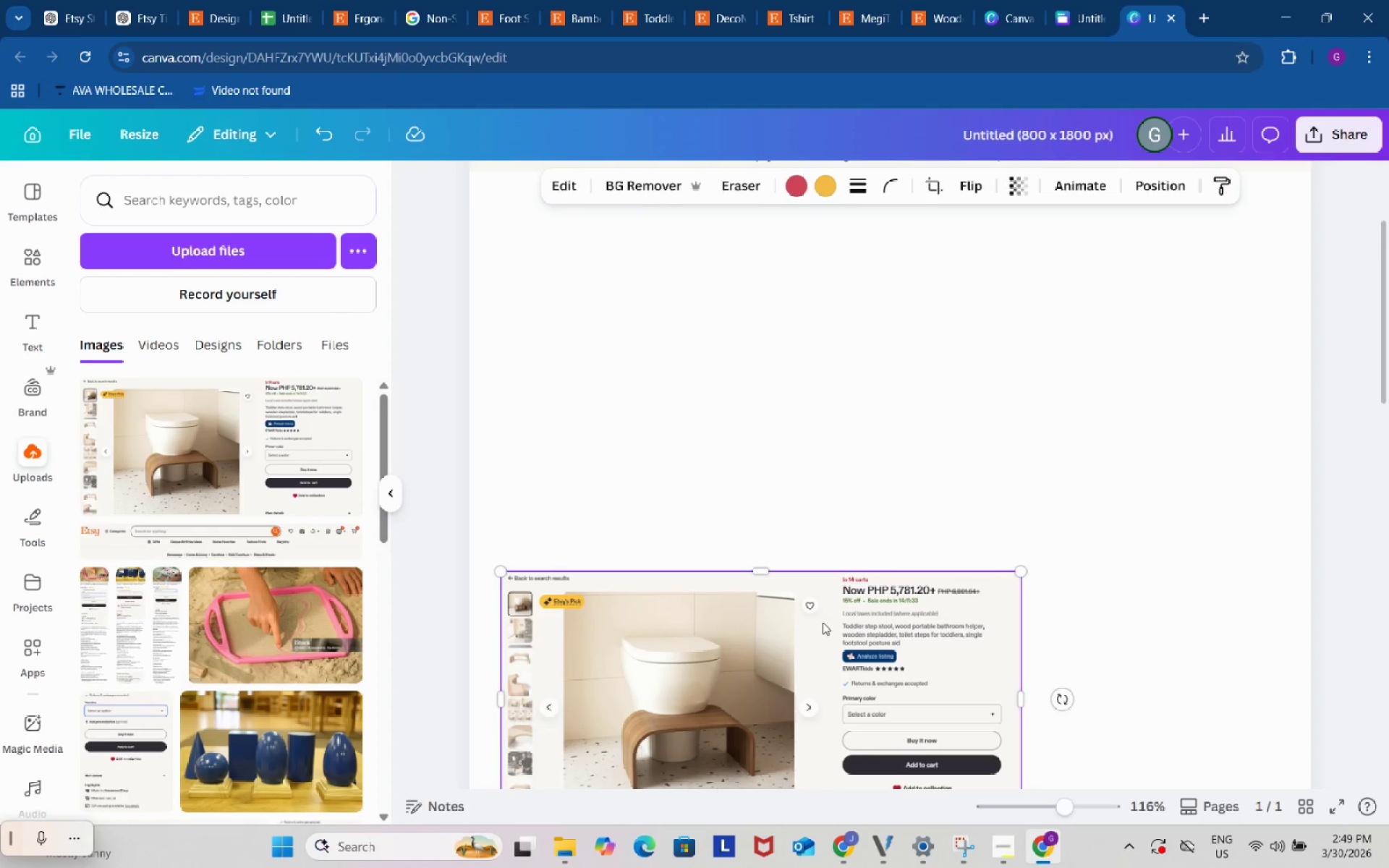 
left_click_drag(start_coordinate=[838, 558], to_coordinate=[811, 438])
 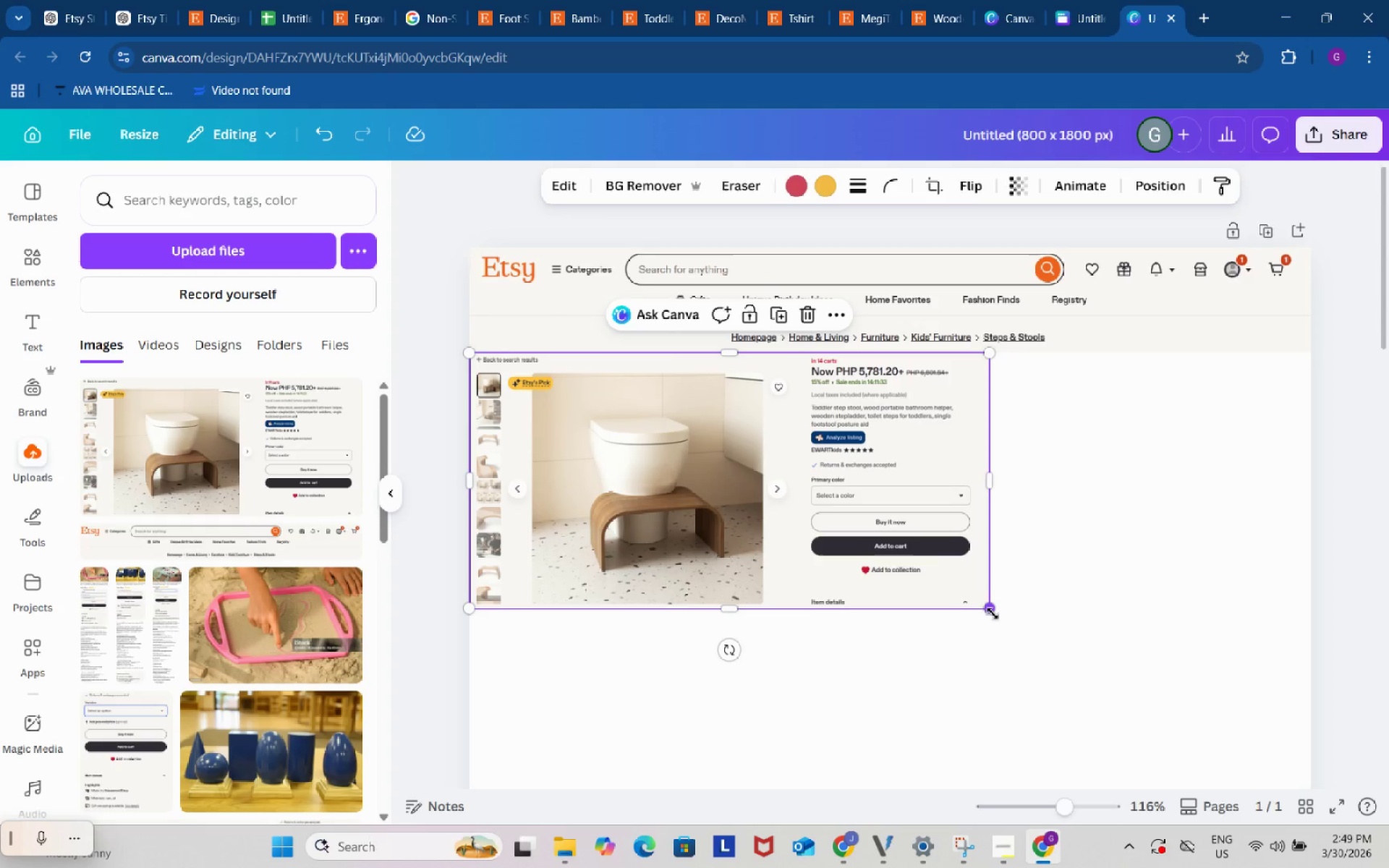 
scroll: coordinate [865, 516], scroll_direction: up, amount: 3.0
 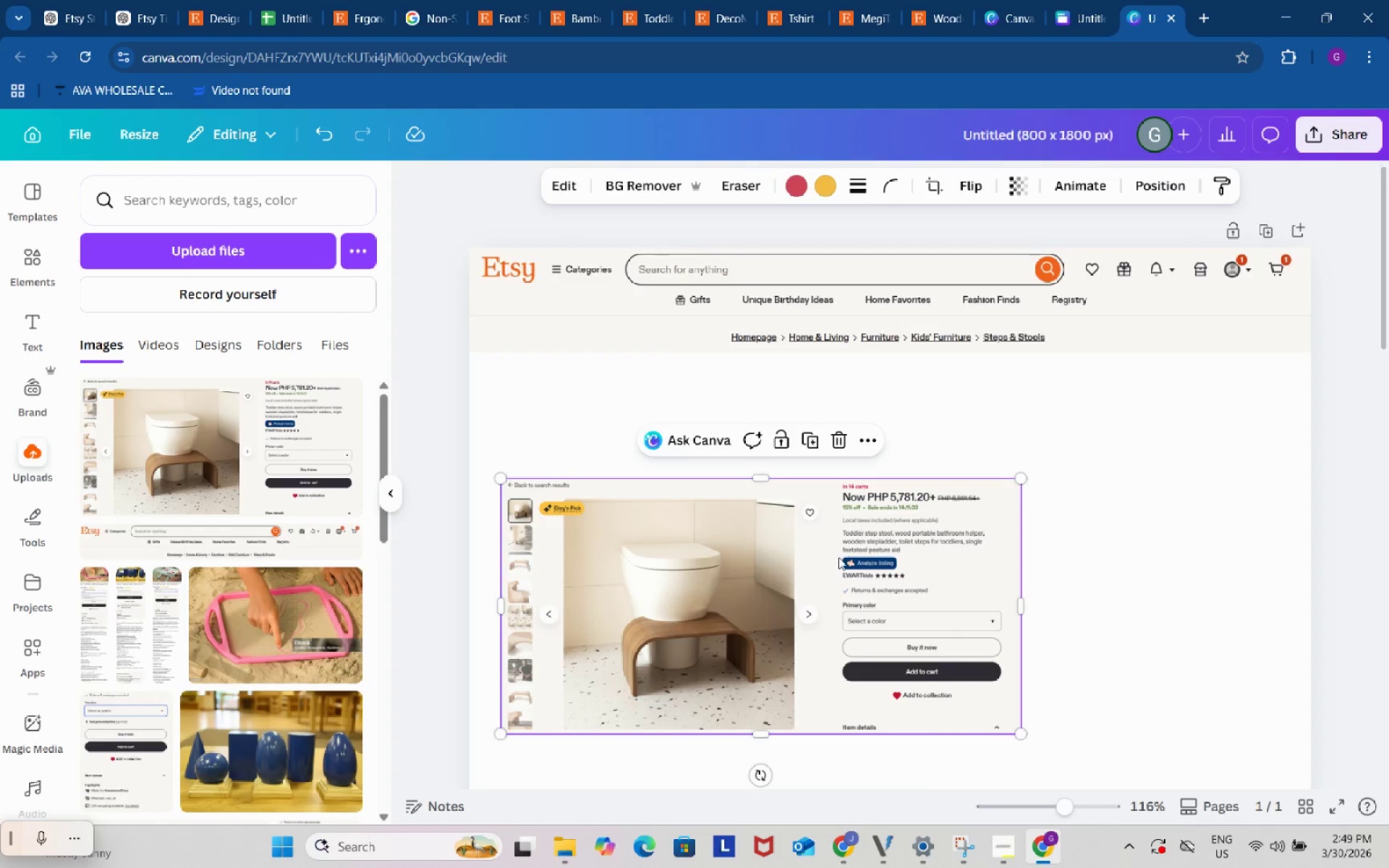 
left_click_drag(start_coordinate=[991, 610], to_coordinate=[1347, 693])
 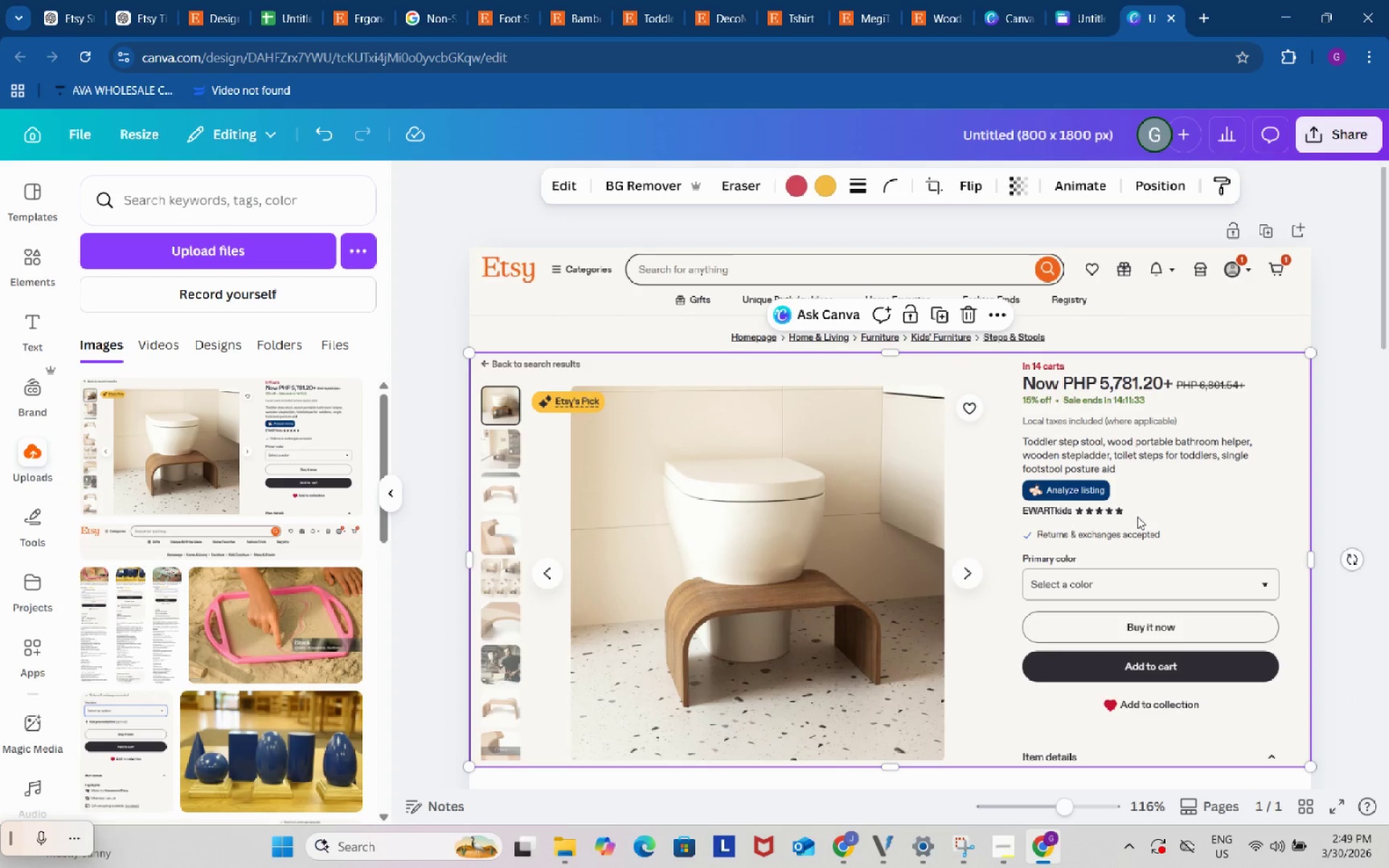 
left_click([1137, 516])
 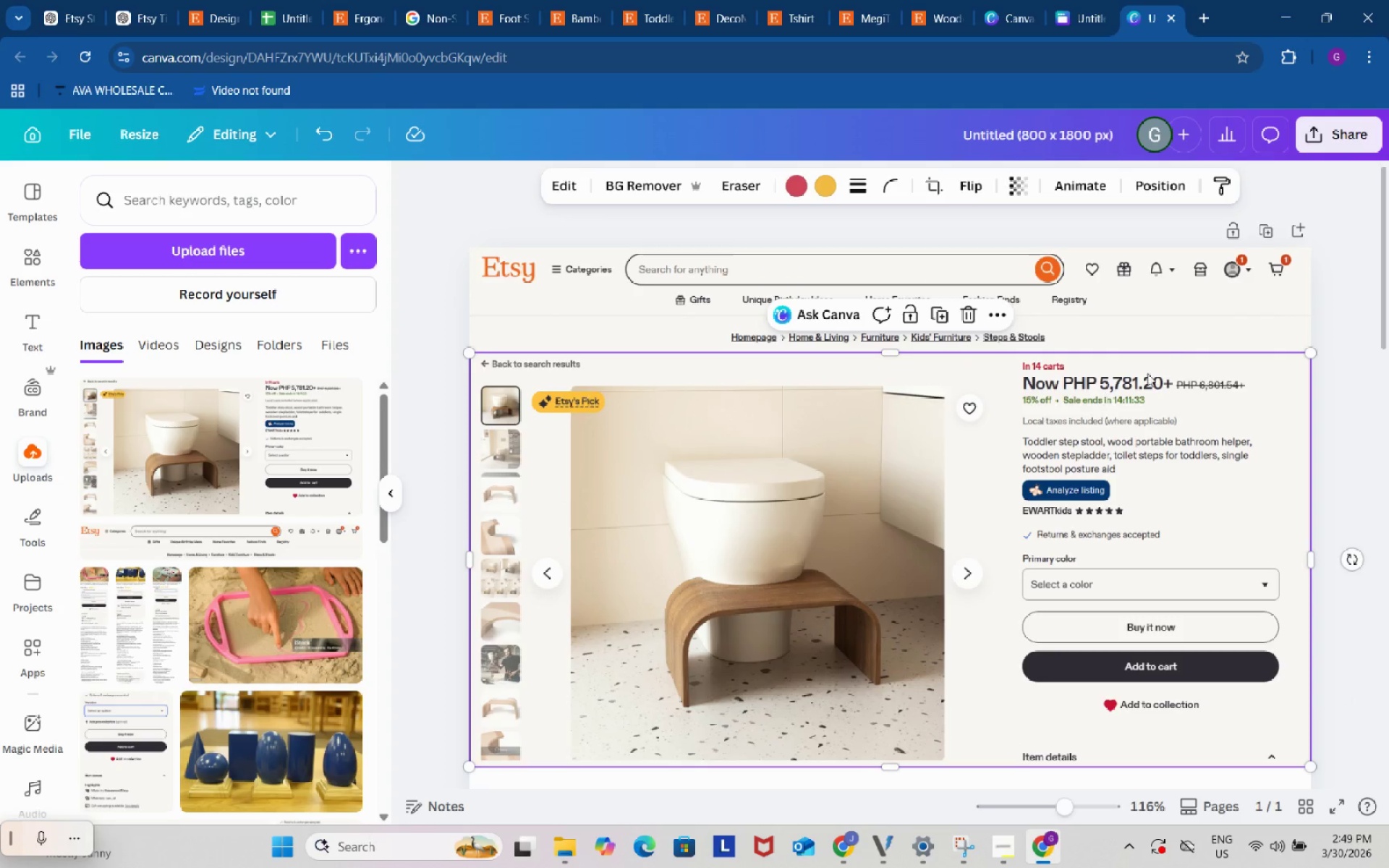 
left_click([1176, 326])
 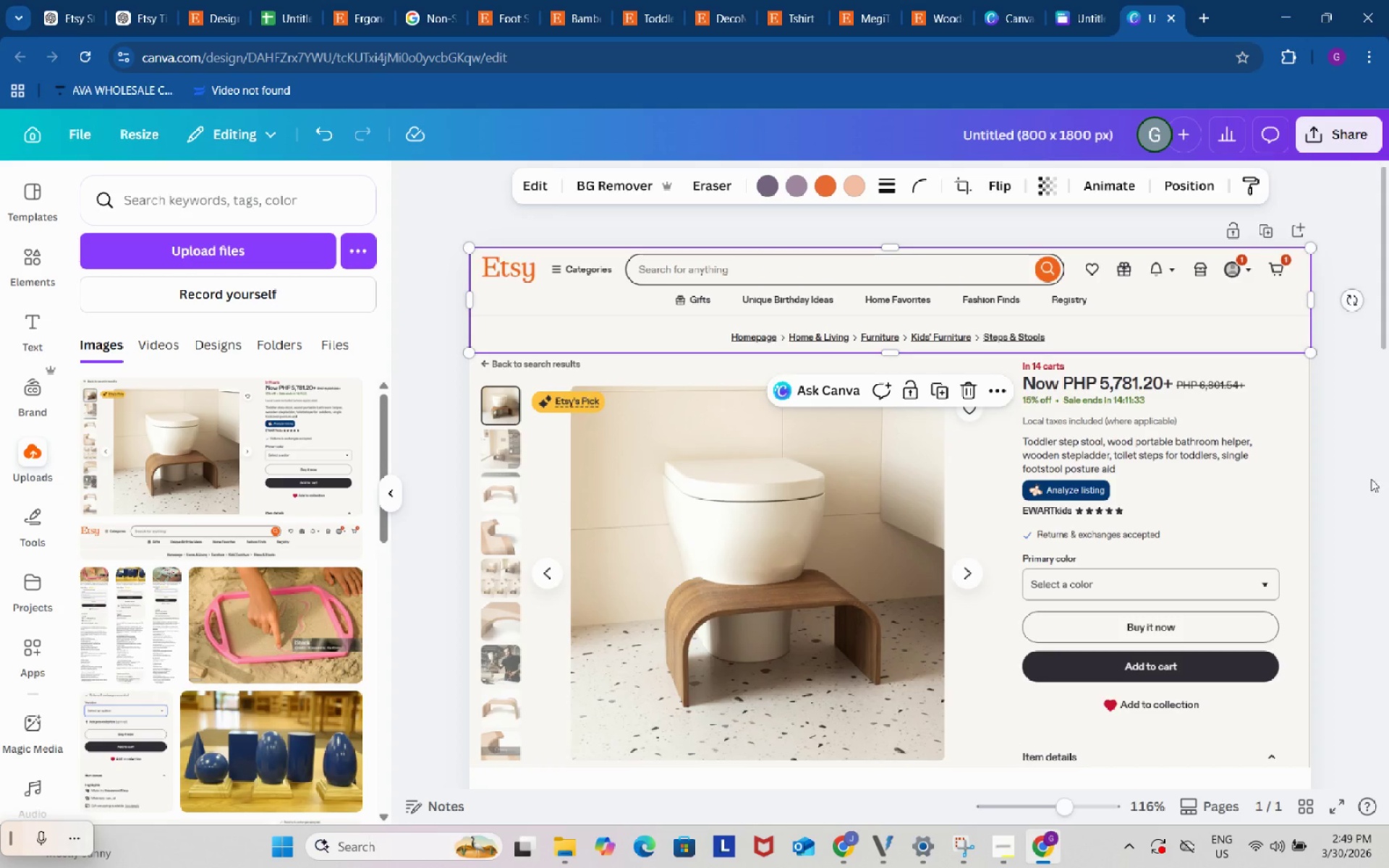 
scroll: coordinate [1341, 510], scroll_direction: down, amount: 2.0
 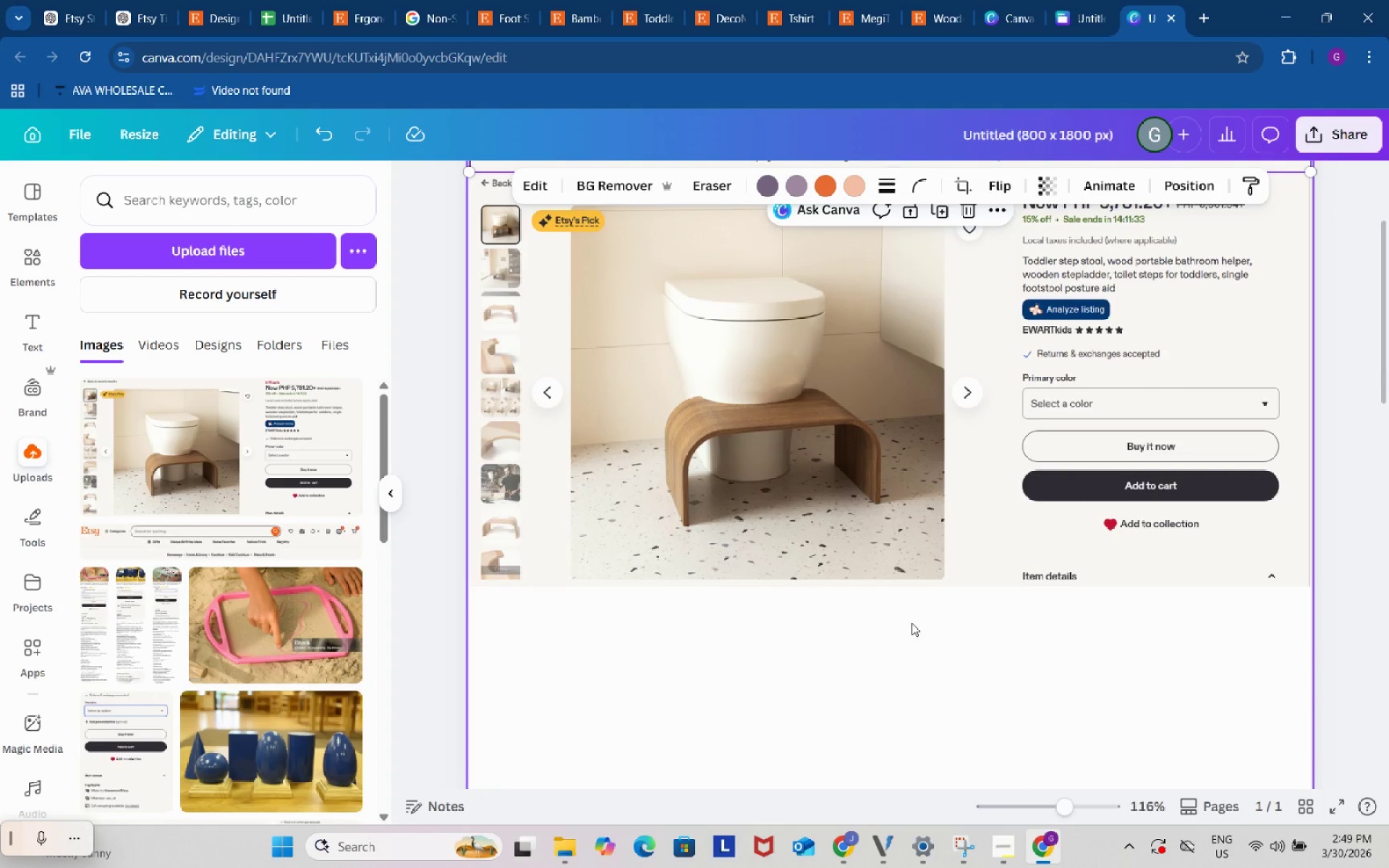 
left_click([906, 627])
 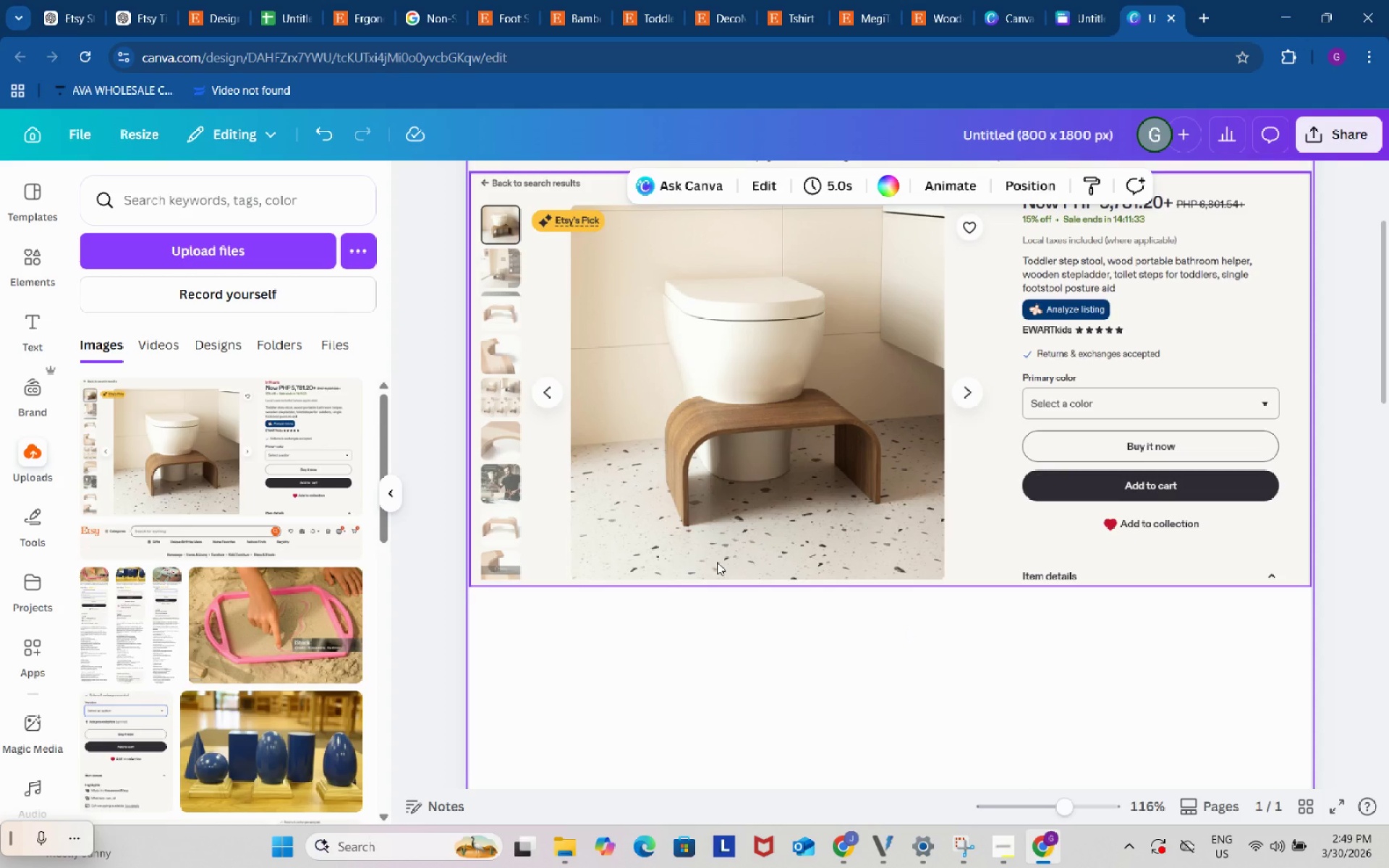 
scroll: coordinate [717, 562], scroll_direction: up, amount: 1.0
 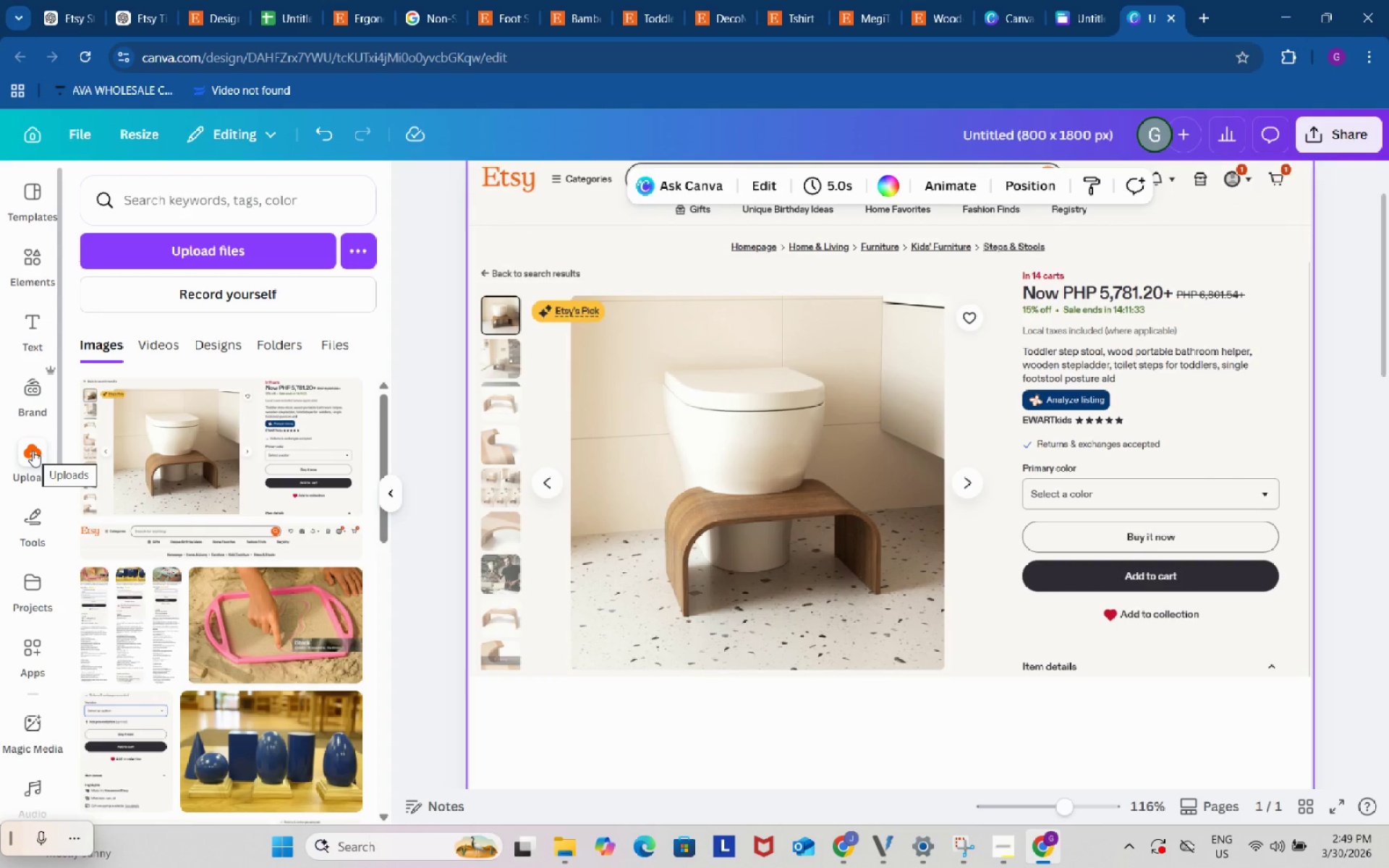 
wait(12.83)
 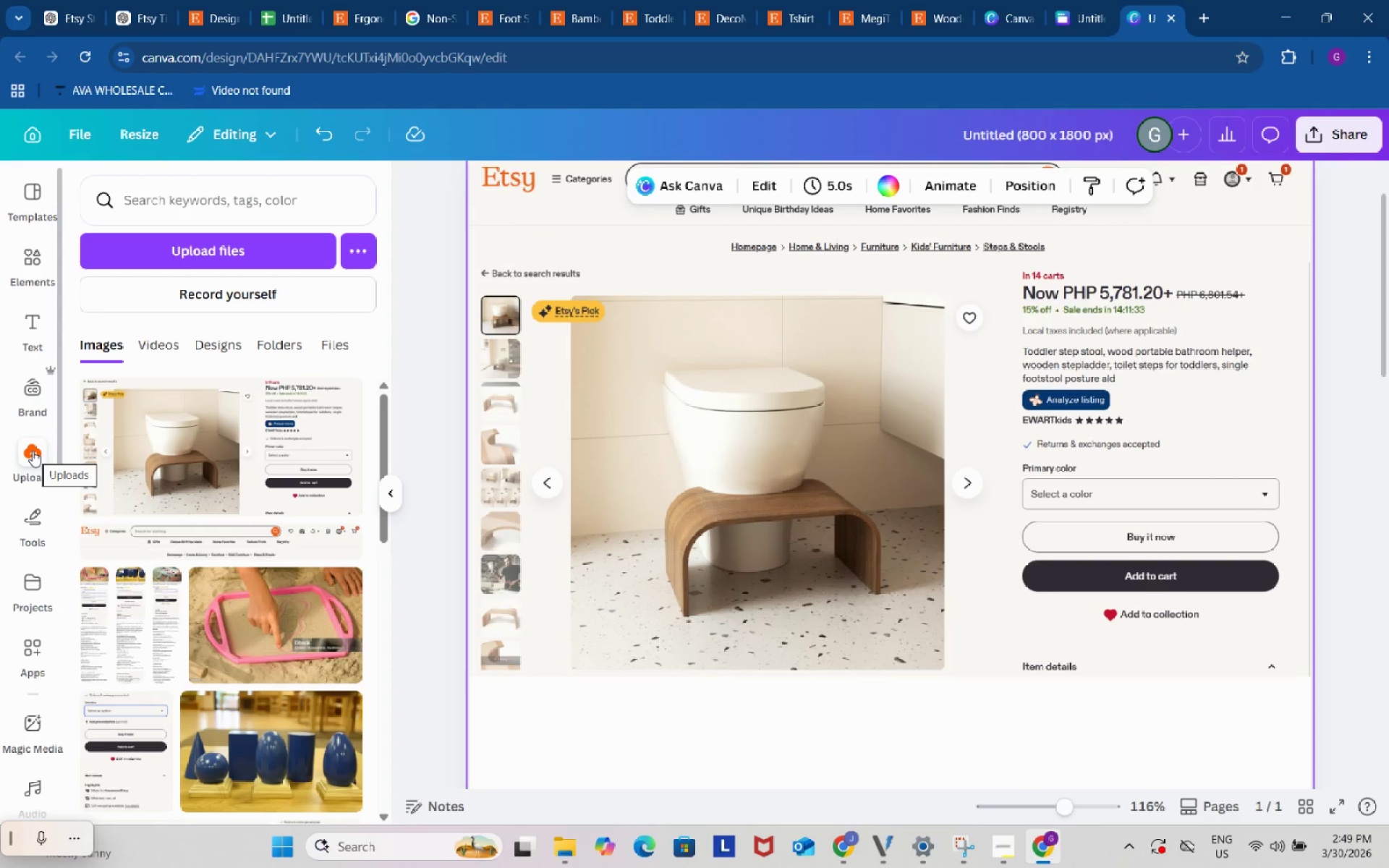 
left_click([33, 451])
 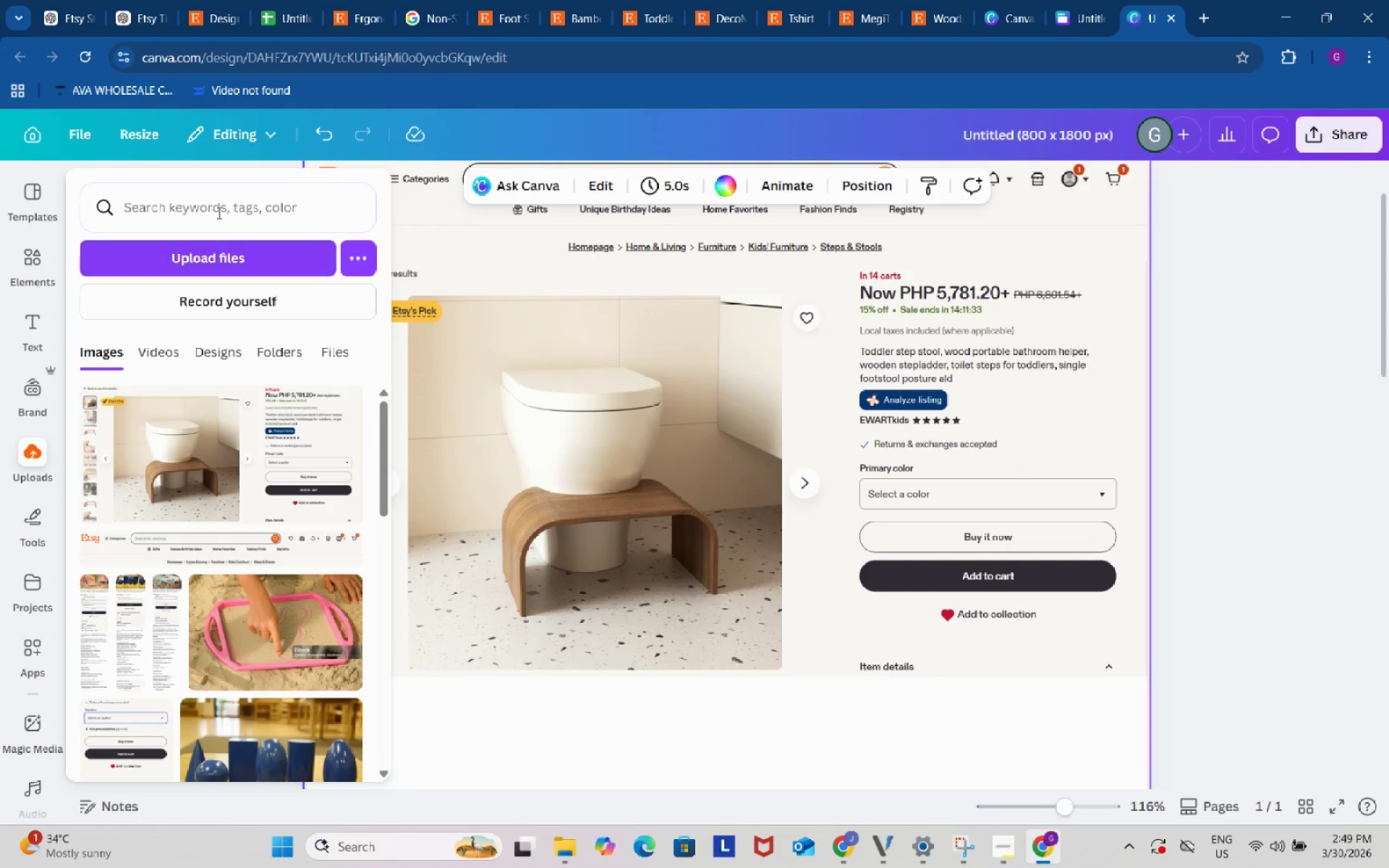 
left_click([220, 199])
 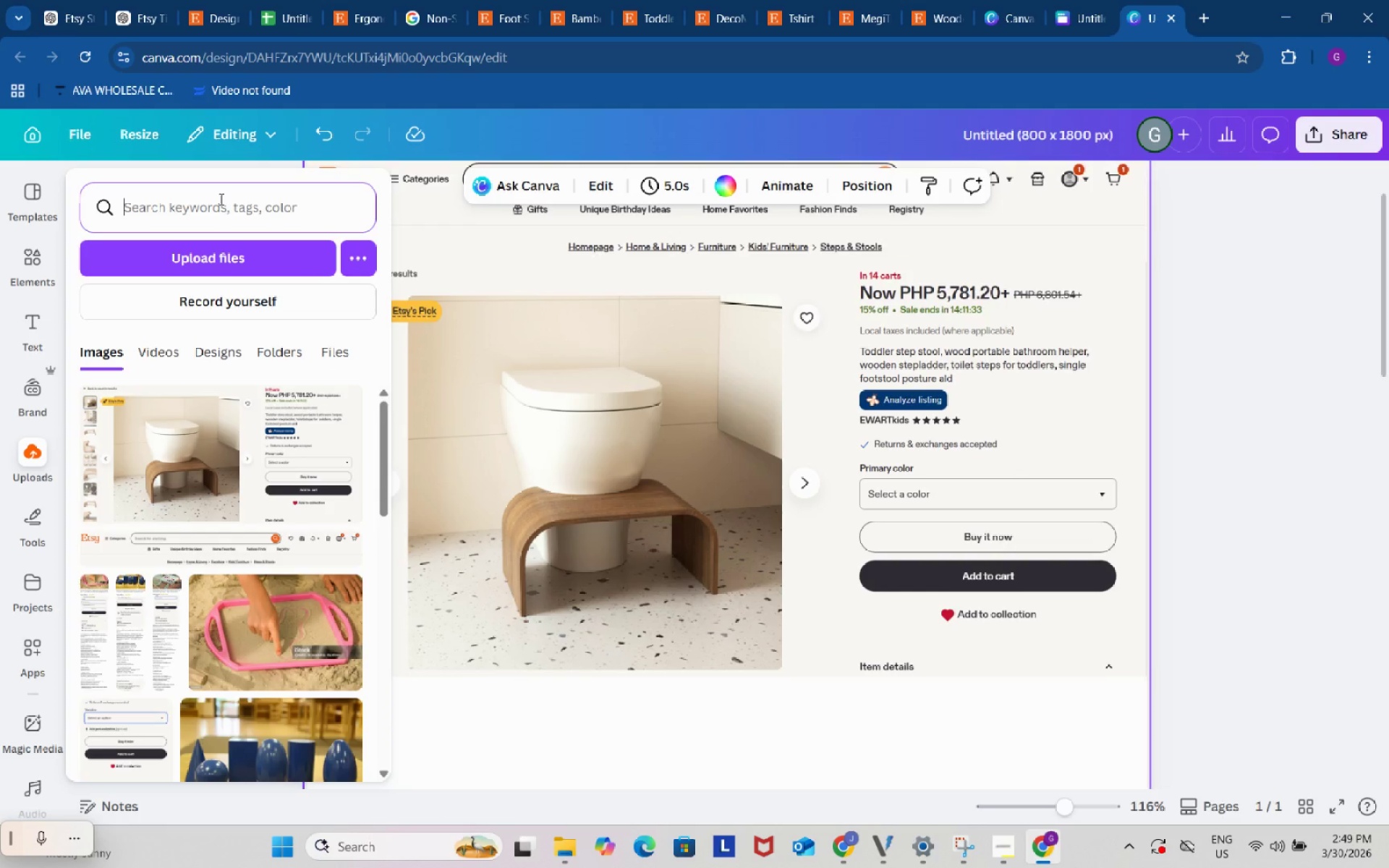 
type(foot rest)
 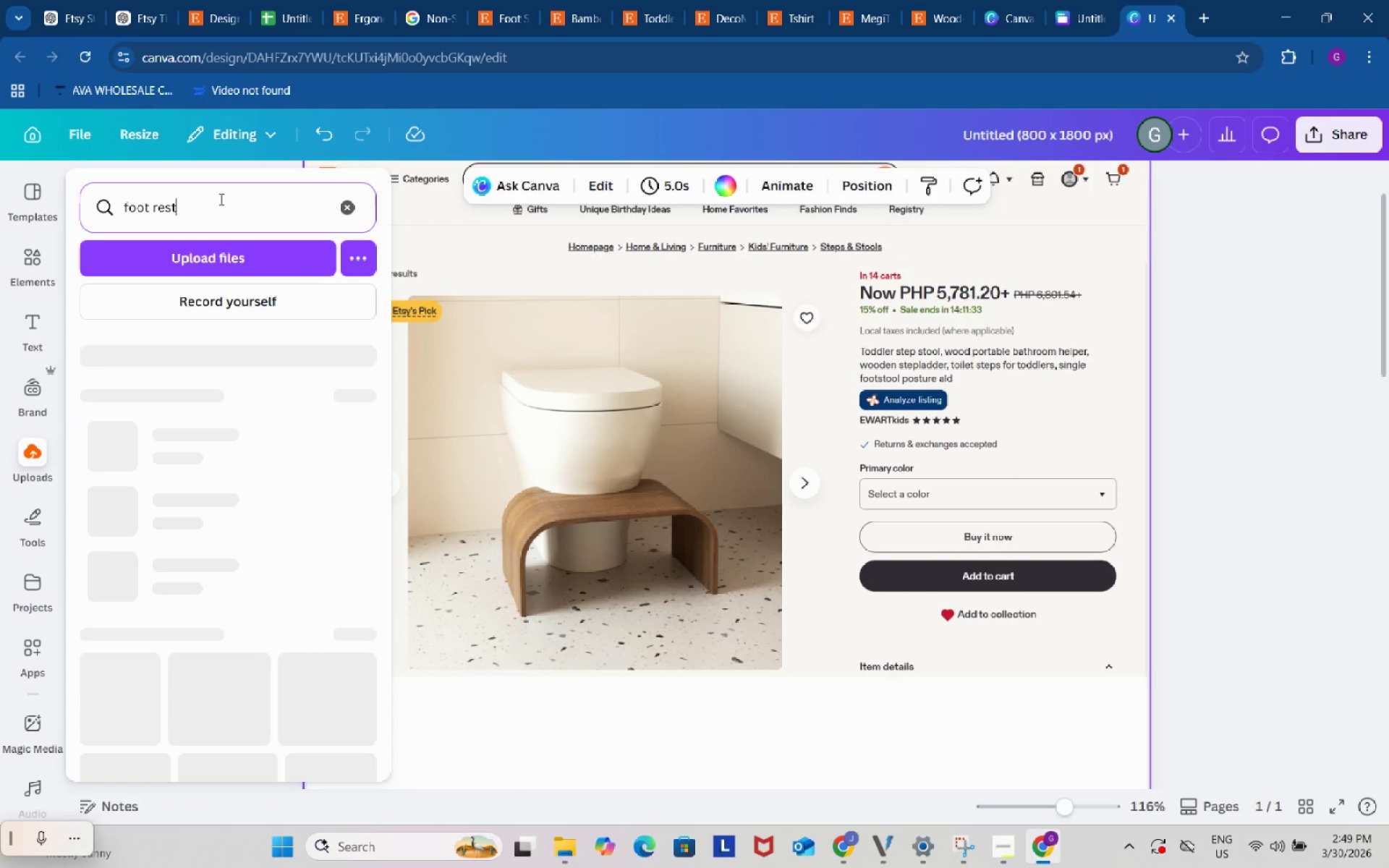 
key(Enter)
 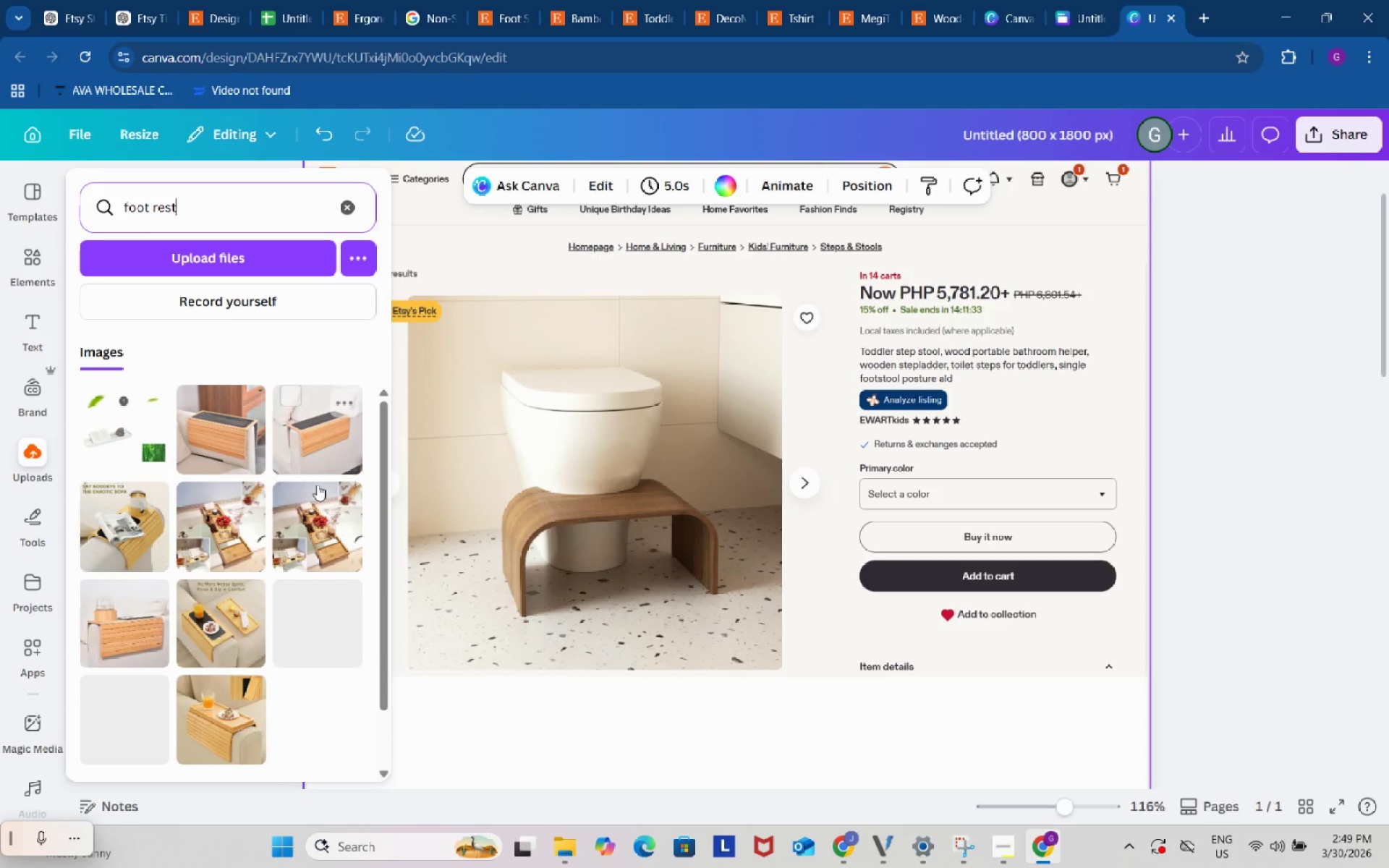 
scroll: coordinate [316, 489], scroll_direction: down, amount: 1.0
 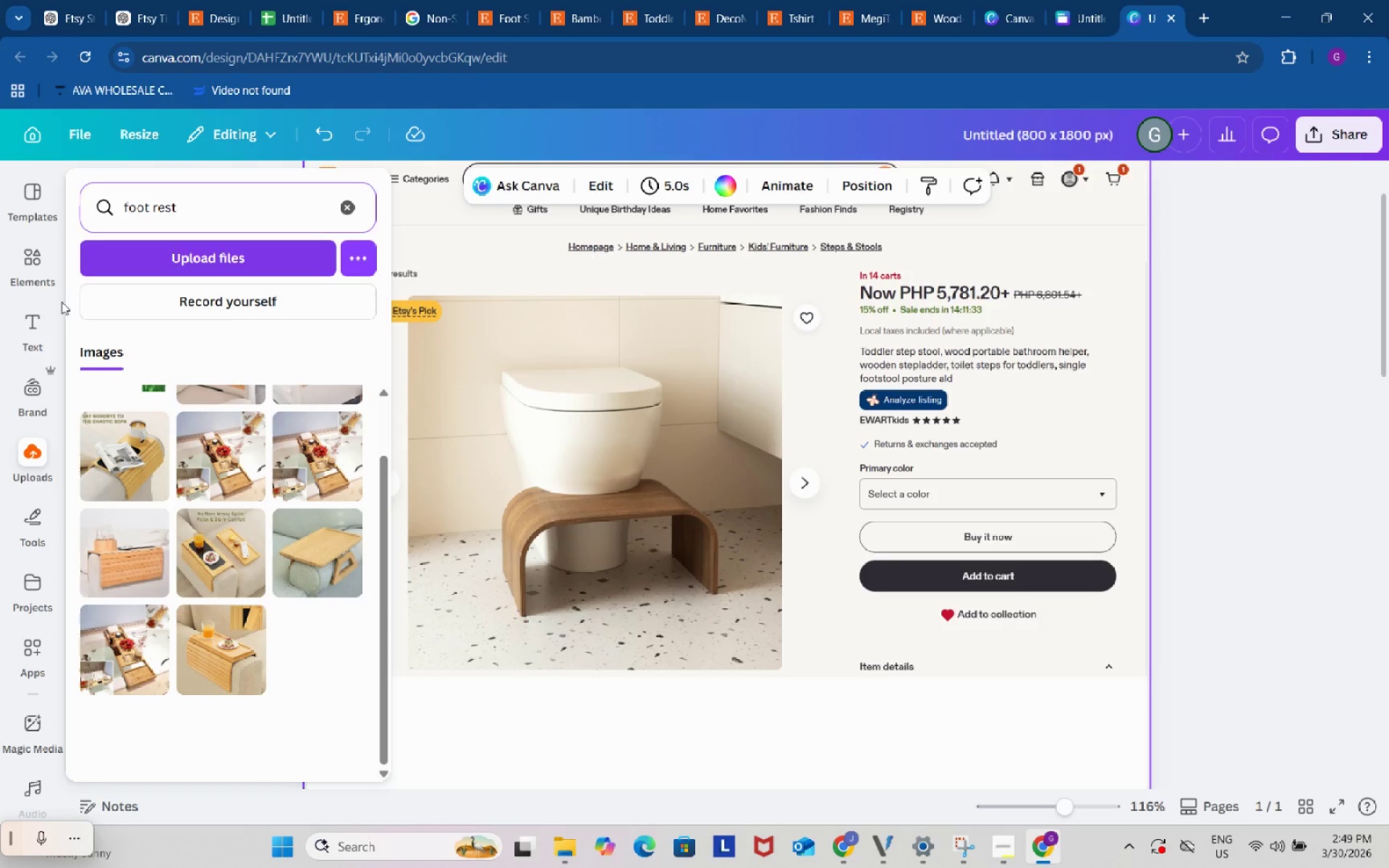 
left_click([25, 260])
 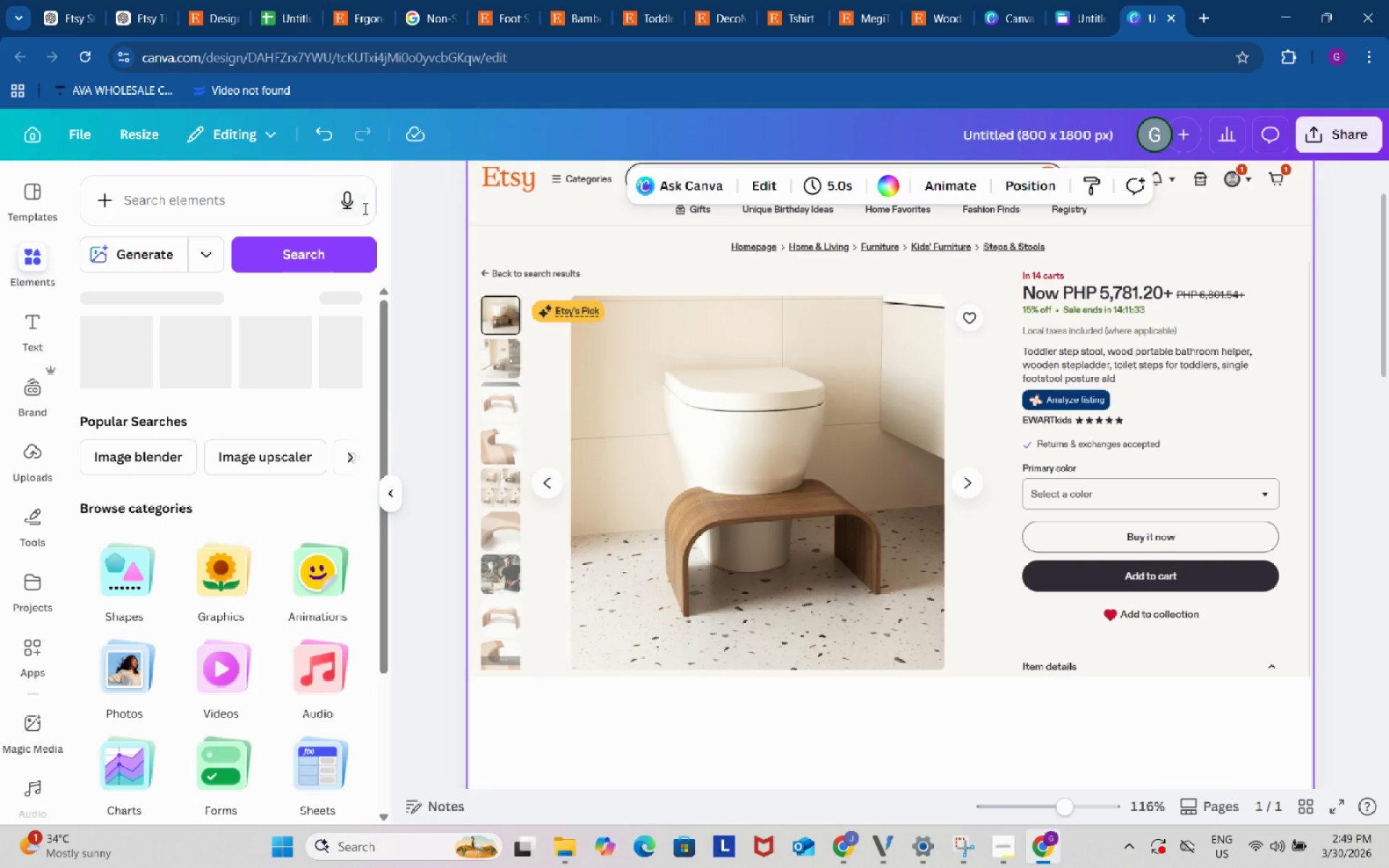 
left_click([268, 198])
 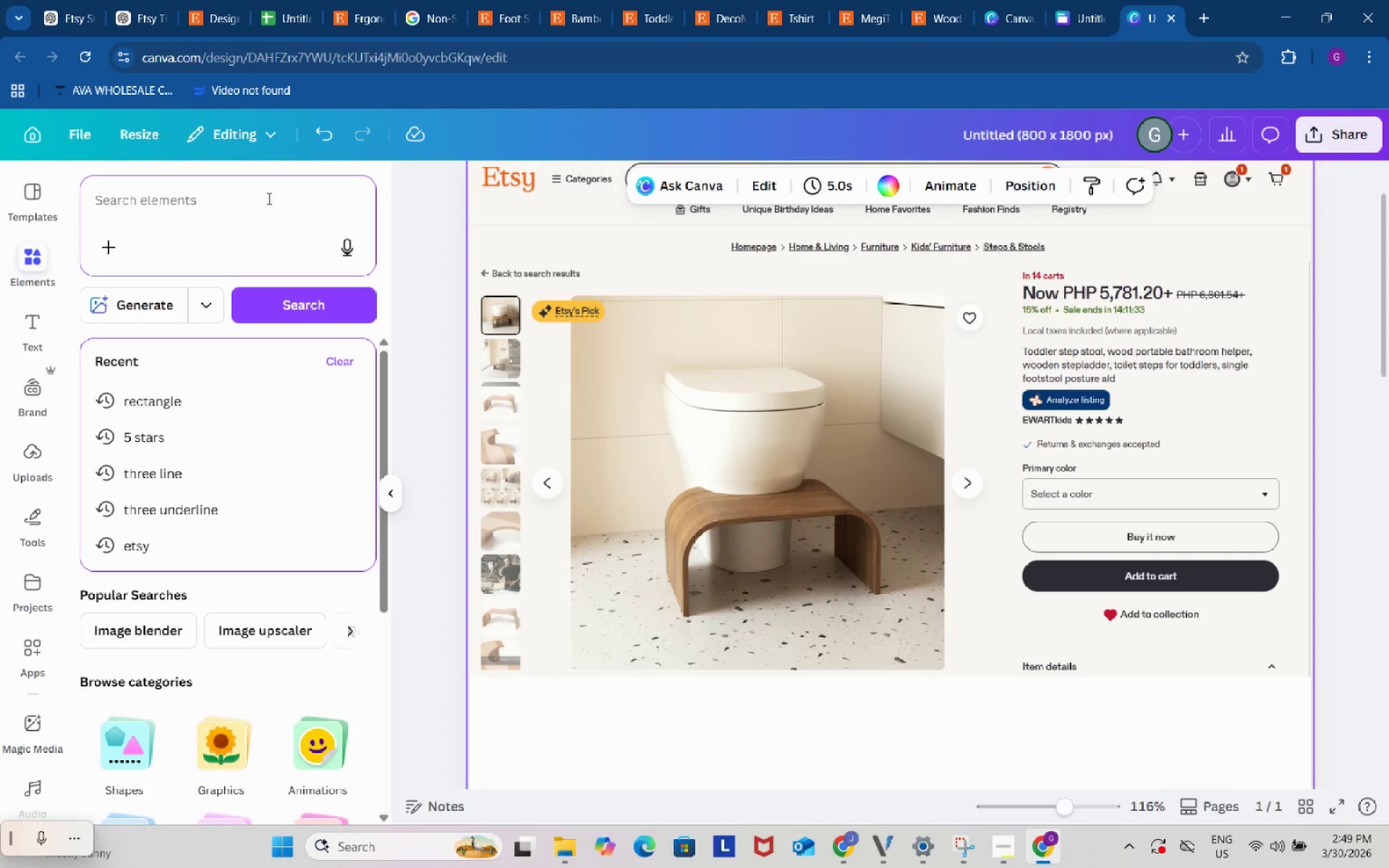 
type(foot rest)
 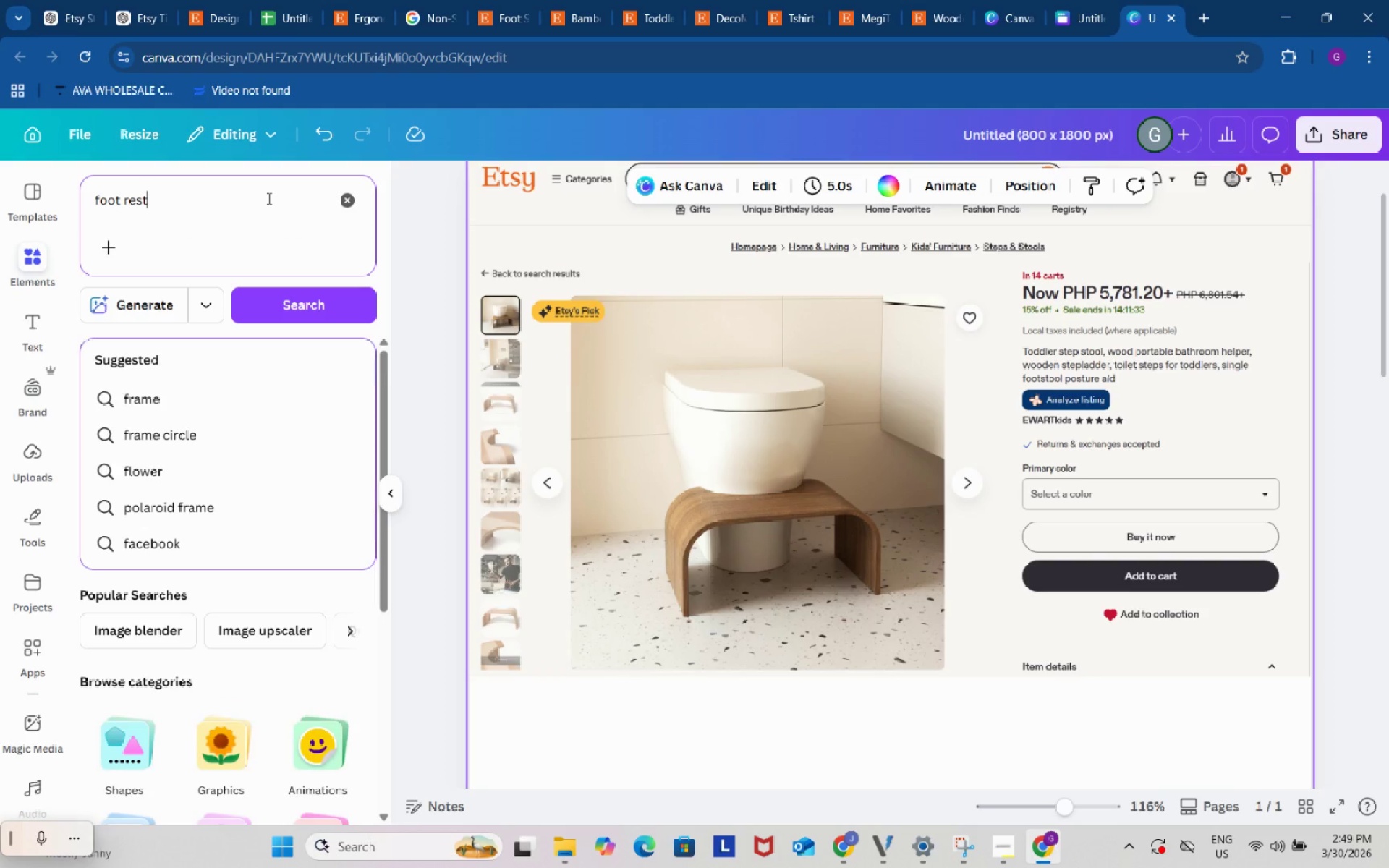 
key(Enter)
 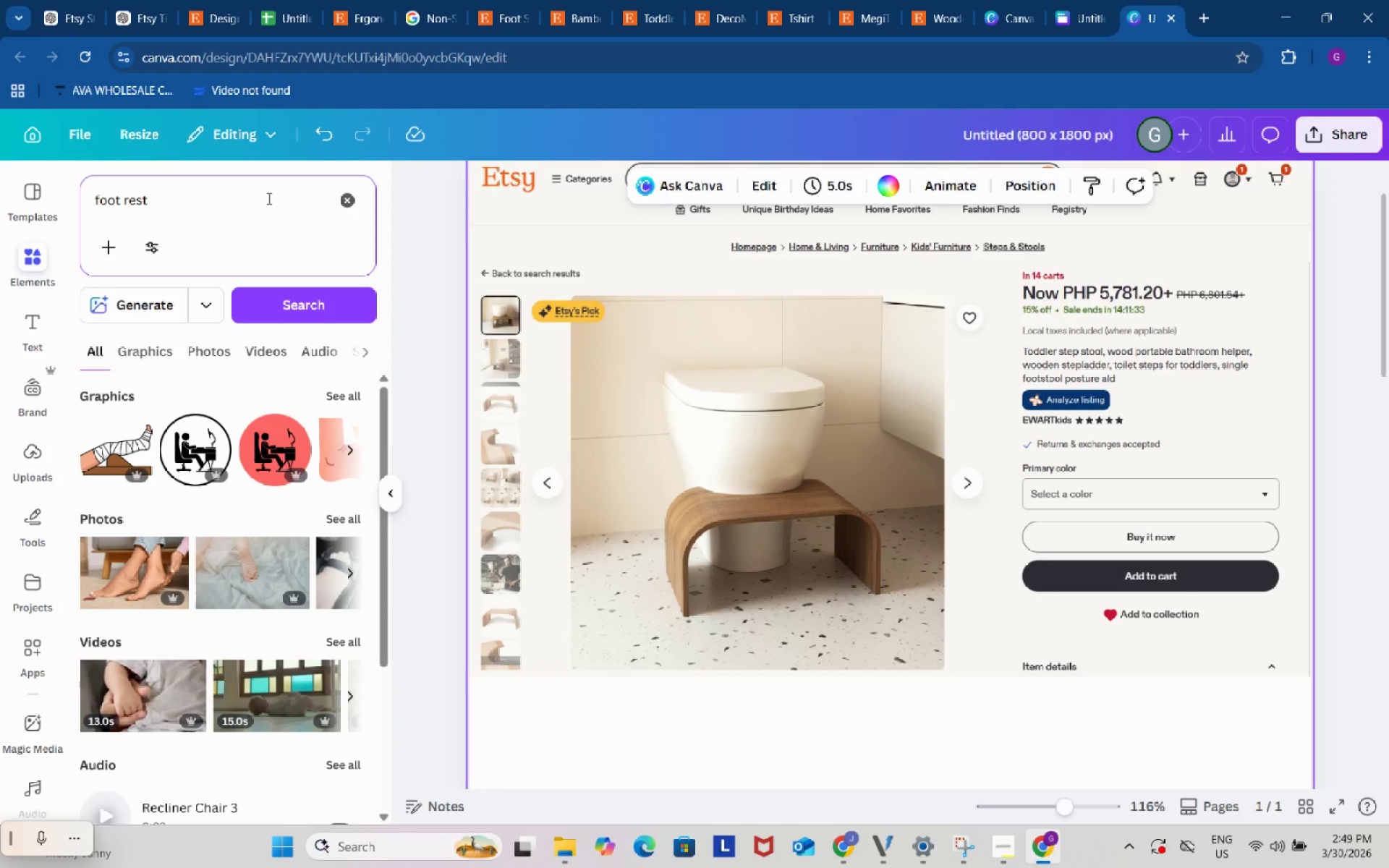 
key(Backspace)
key(Backspace)
key(Backspace)
key(Backspace)
type(stool)
 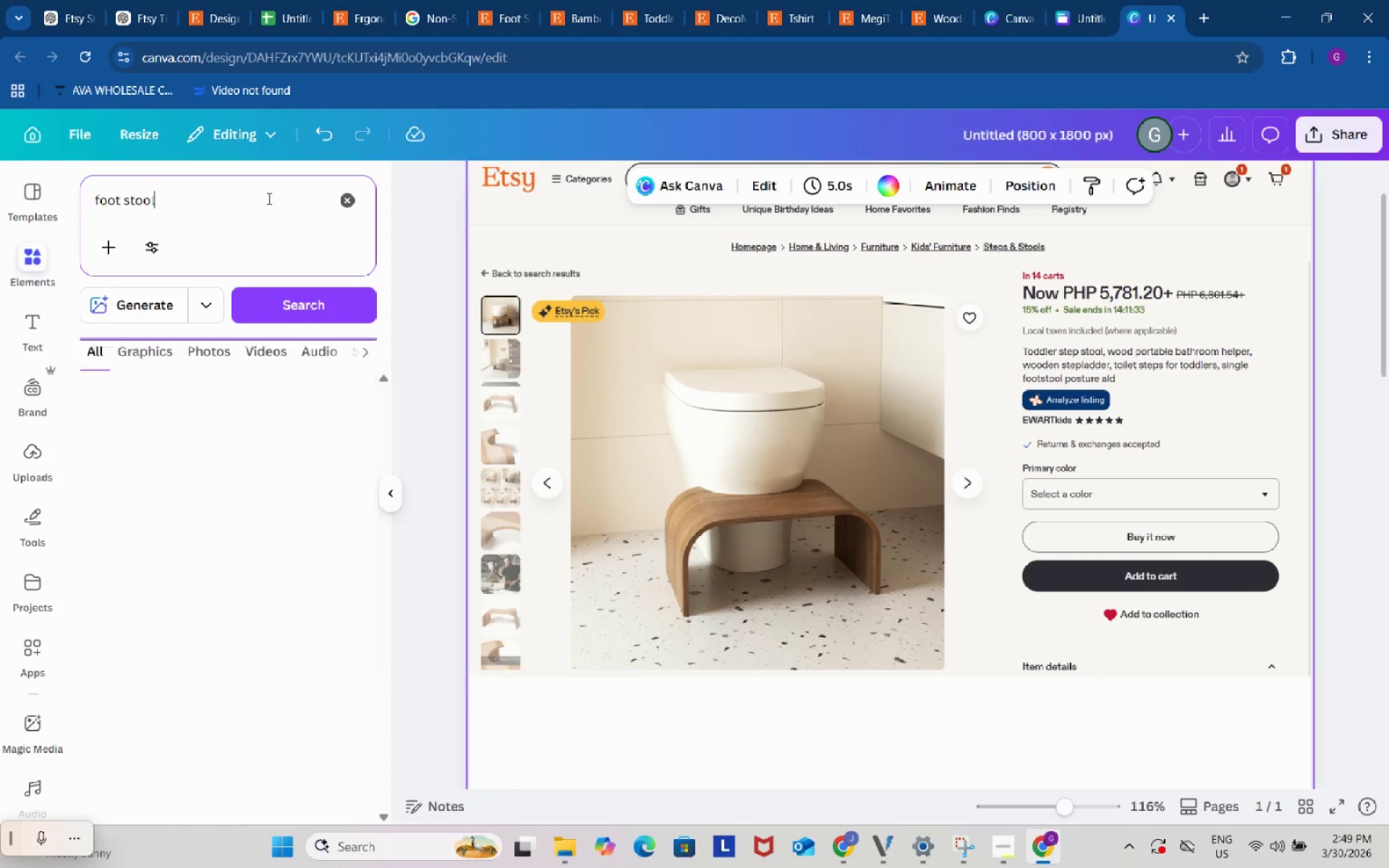 
key(Enter)
 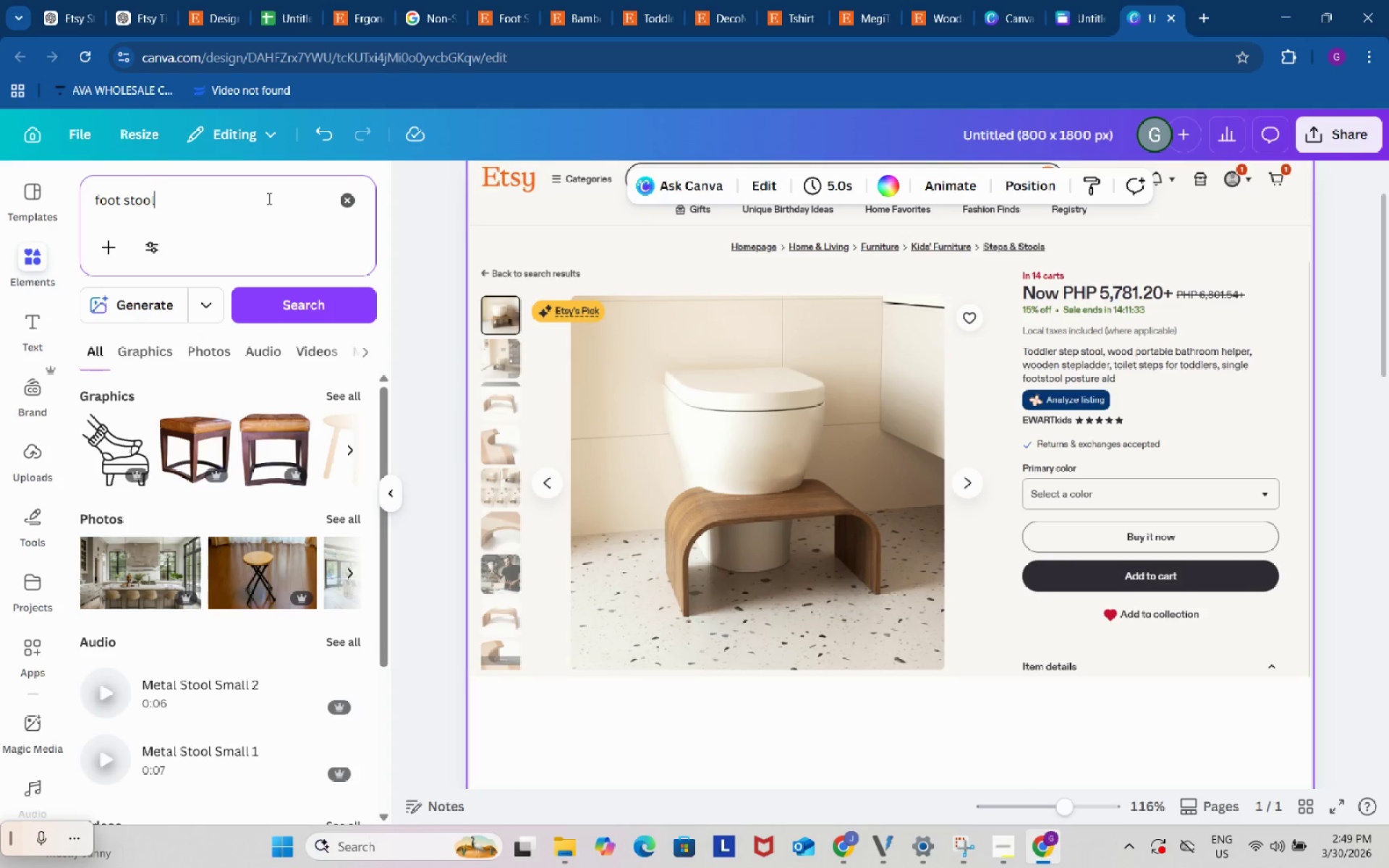 
left_click([220, 344])
 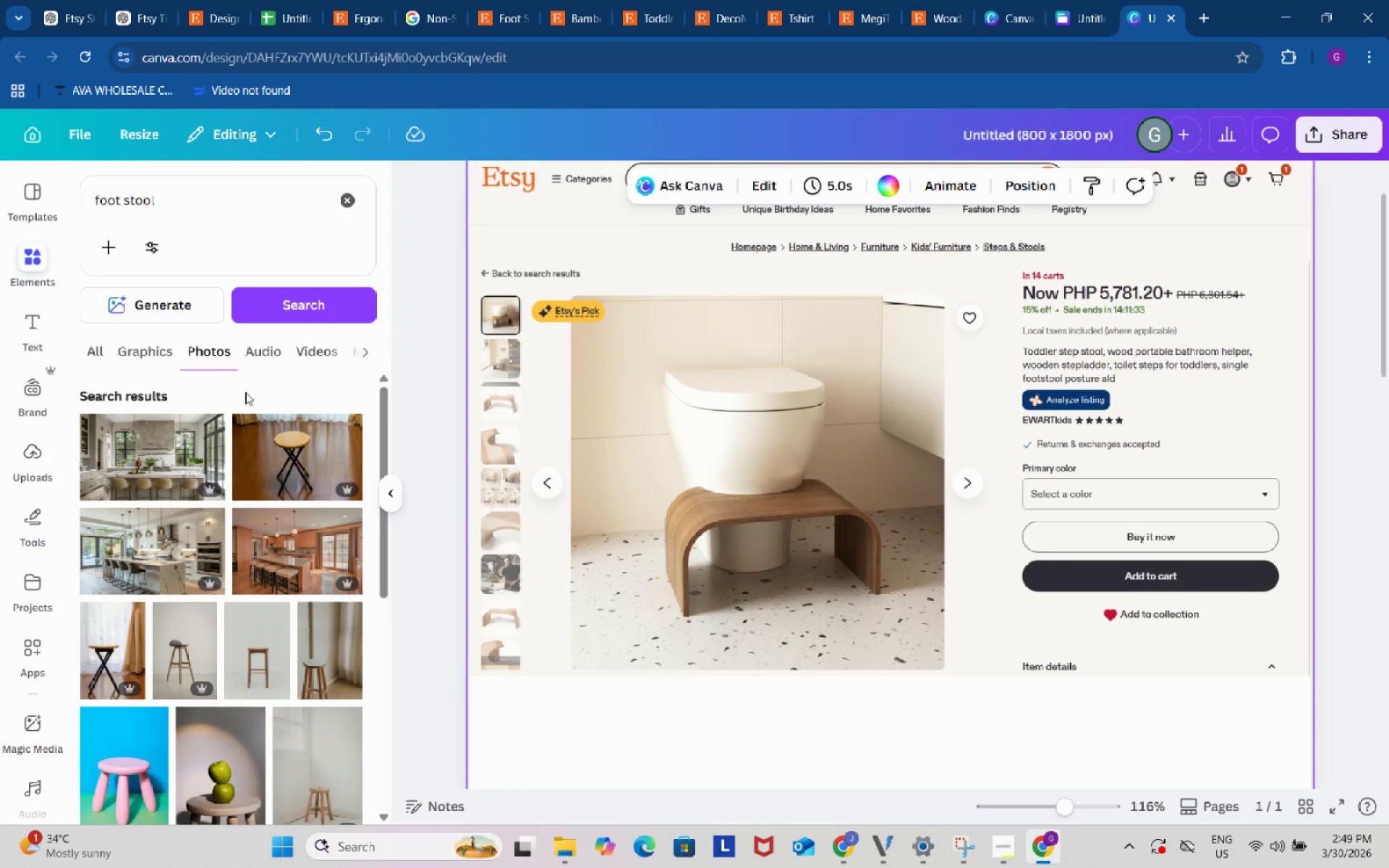 
scroll: coordinate [296, 492], scroll_direction: down, amount: 13.0
 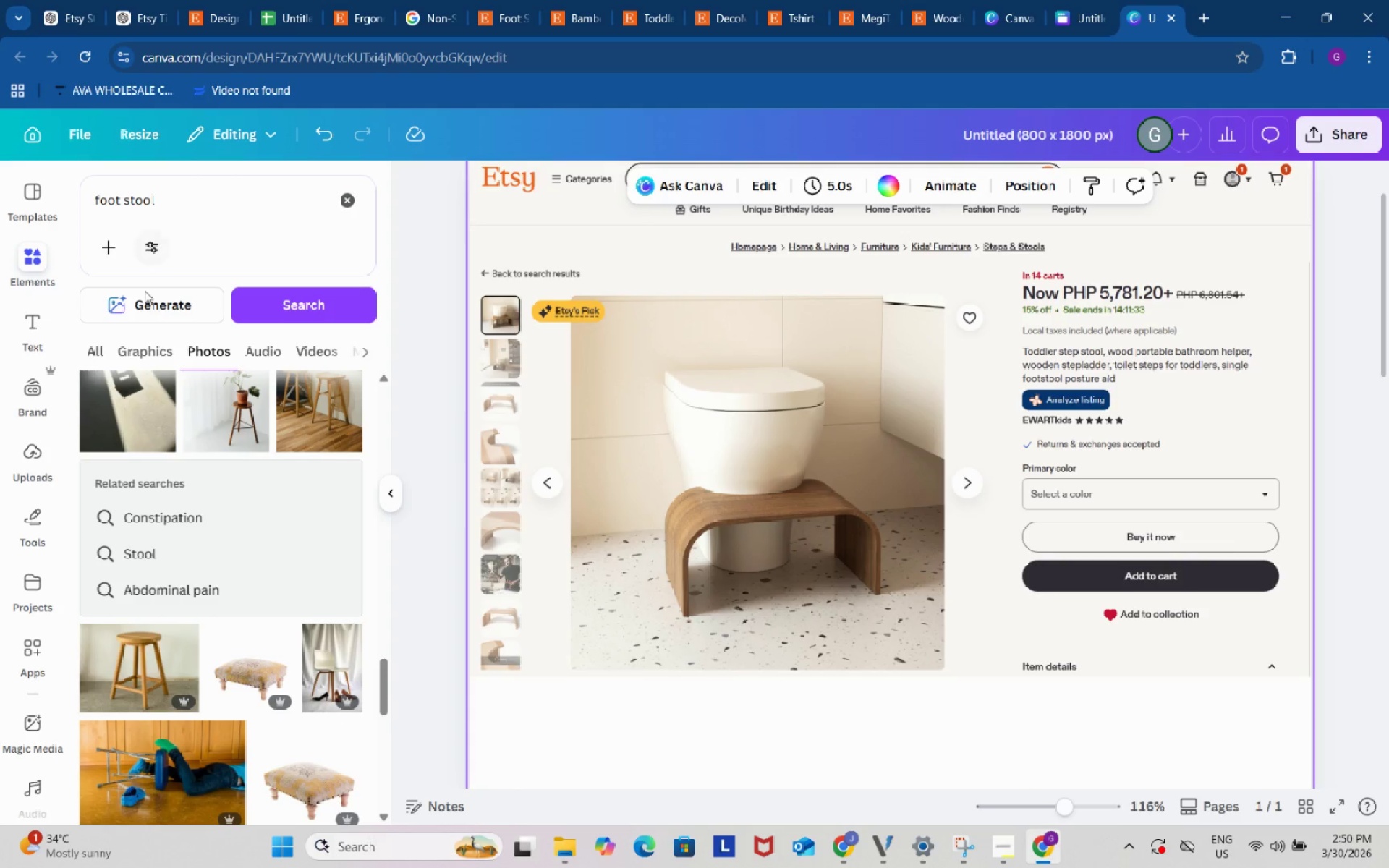 
left_click([158, 310])